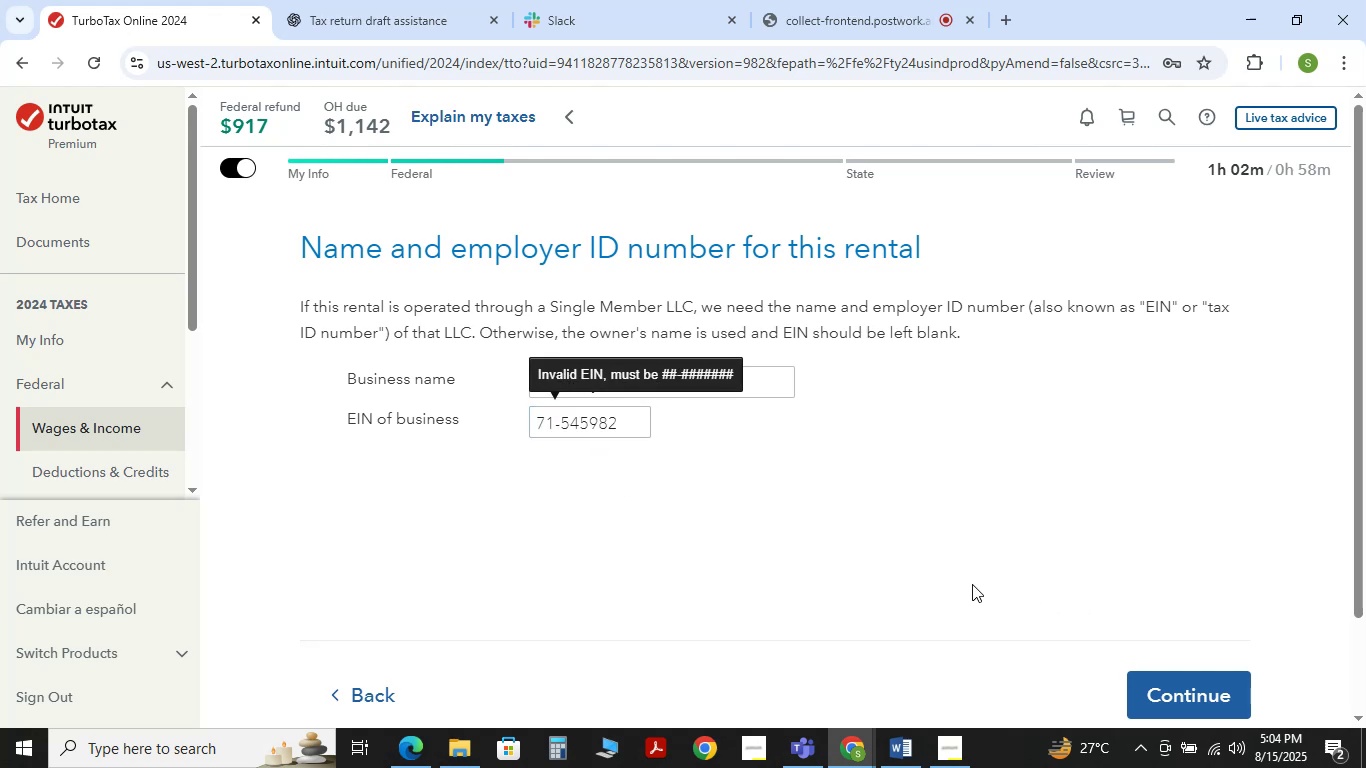 
left_click([1197, 689])
 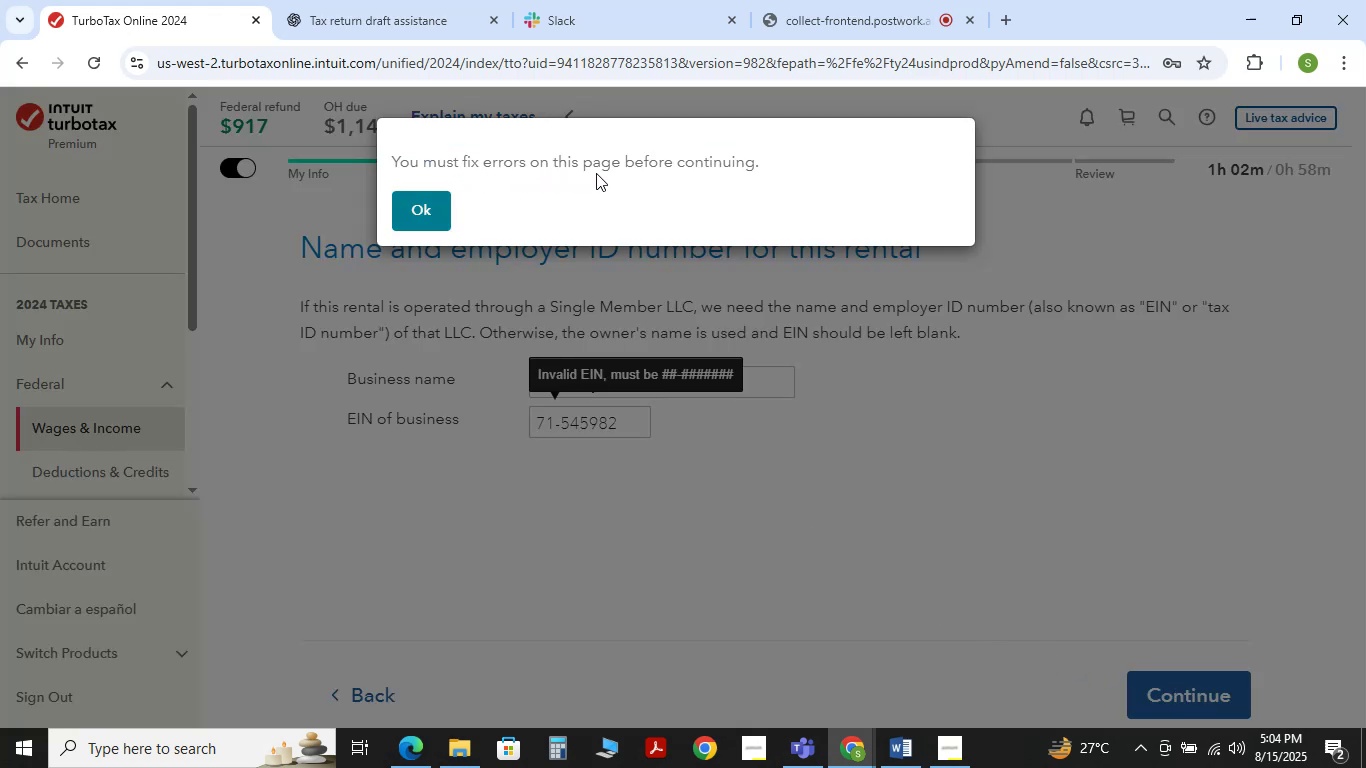 
wait(5.2)
 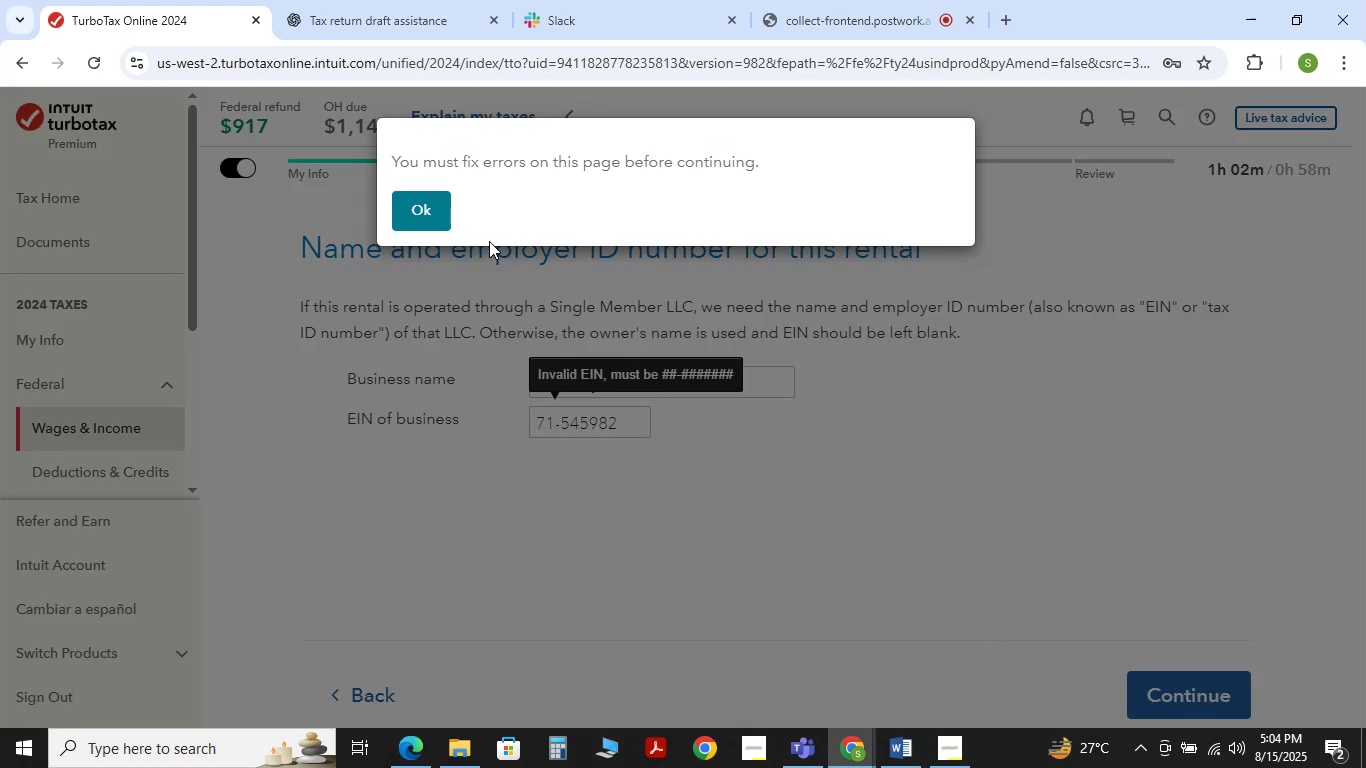 
left_click([410, 213])
 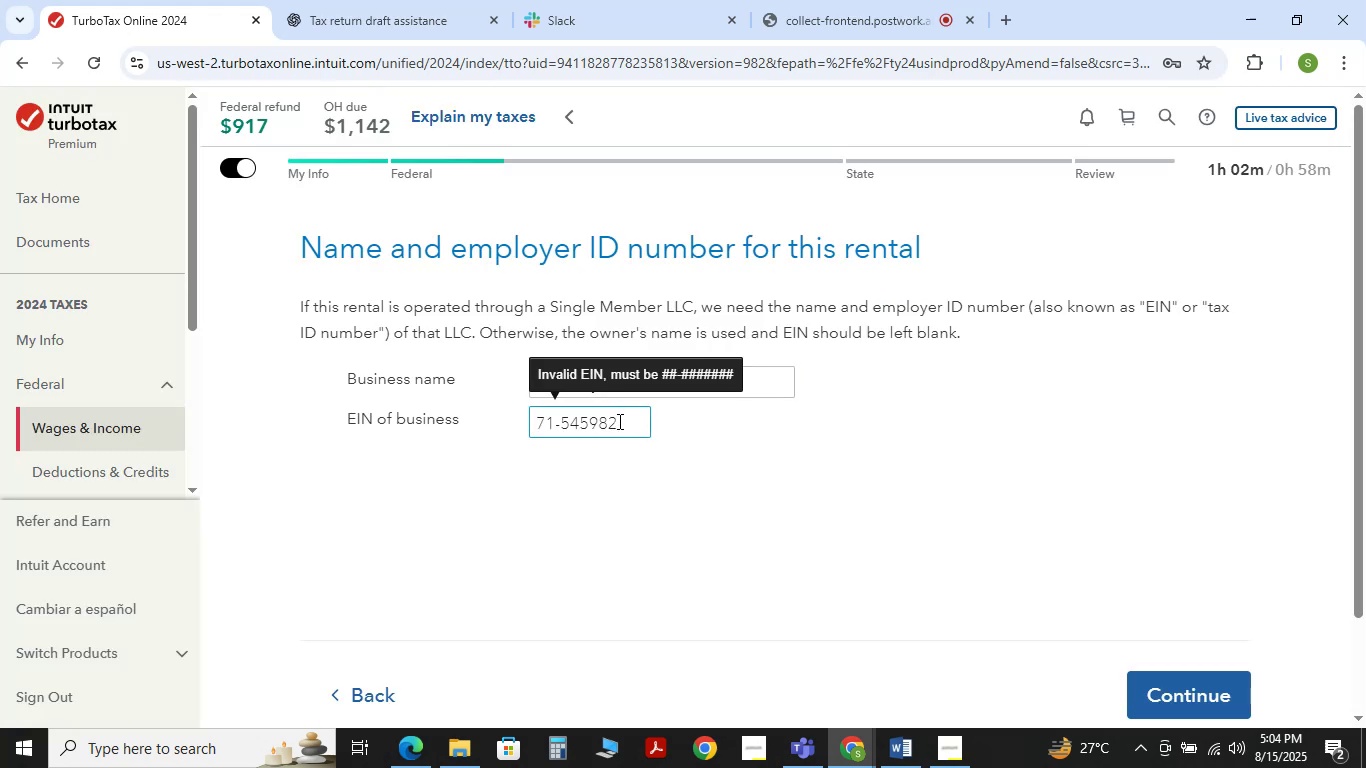 
left_click([621, 424])
 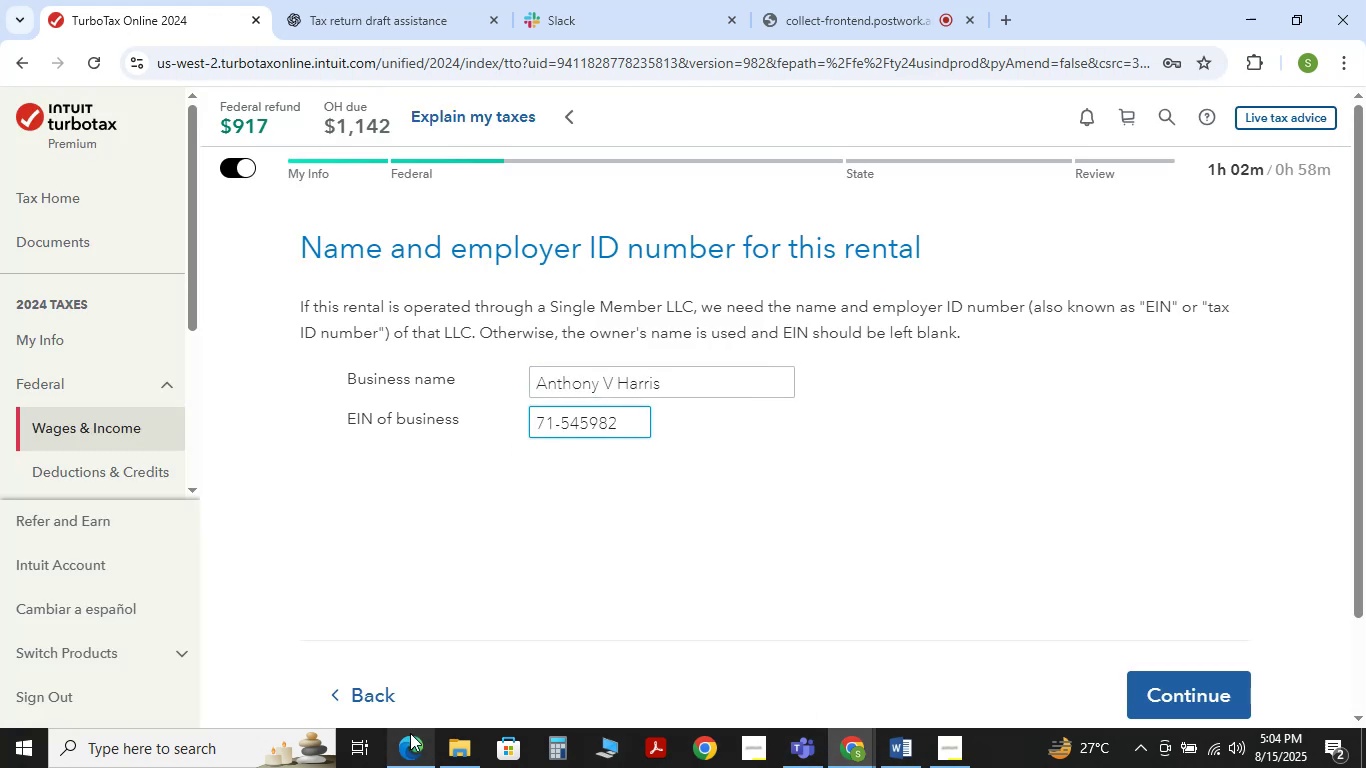 
left_click([409, 735])
 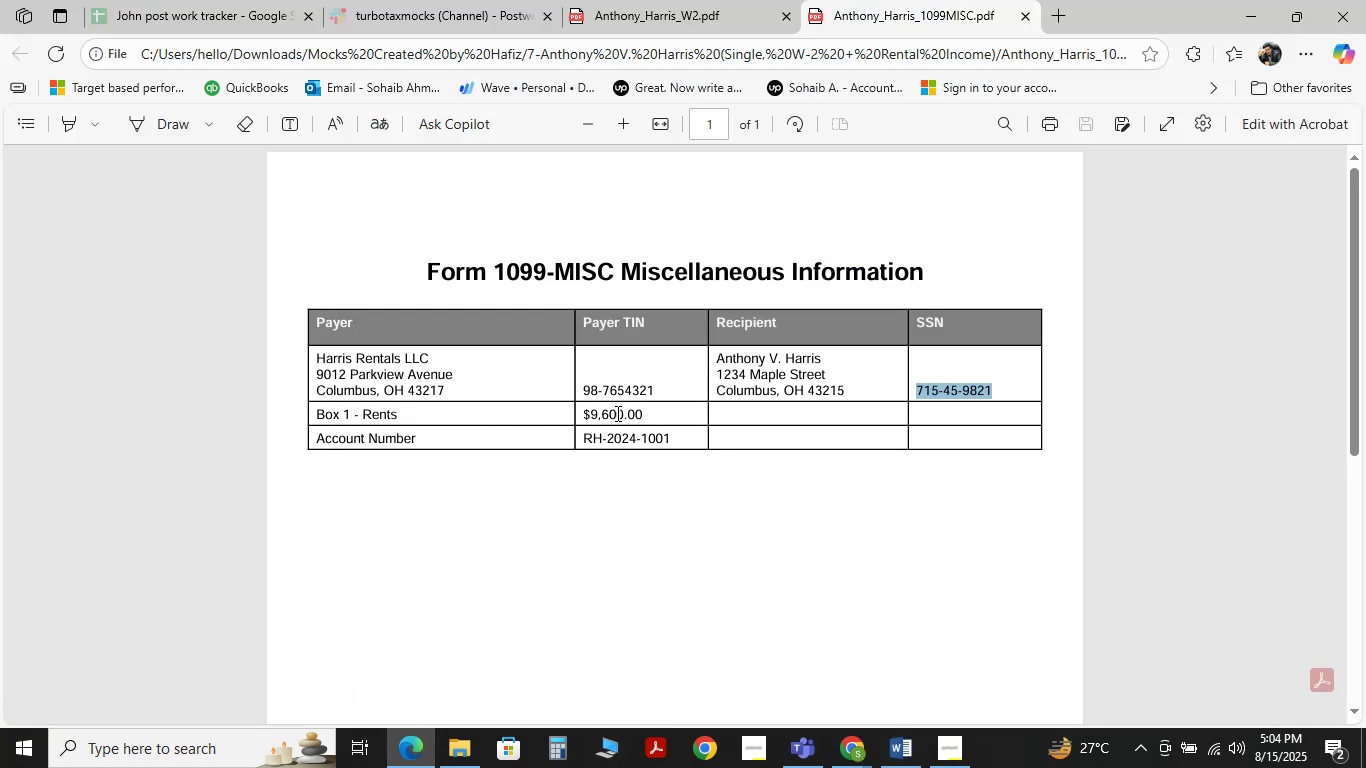 
left_click([810, 538])
 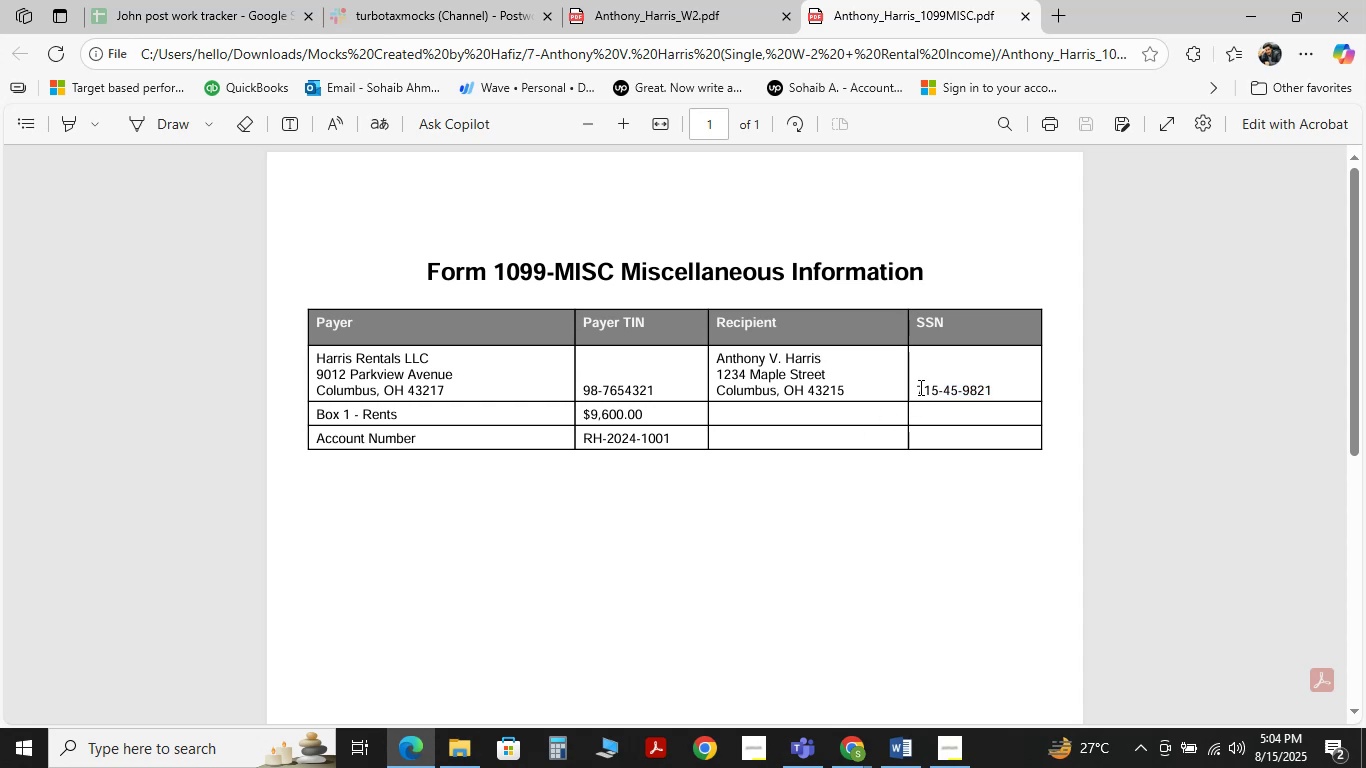 
left_click_drag(start_coordinate=[916, 387], to_coordinate=[991, 391])
 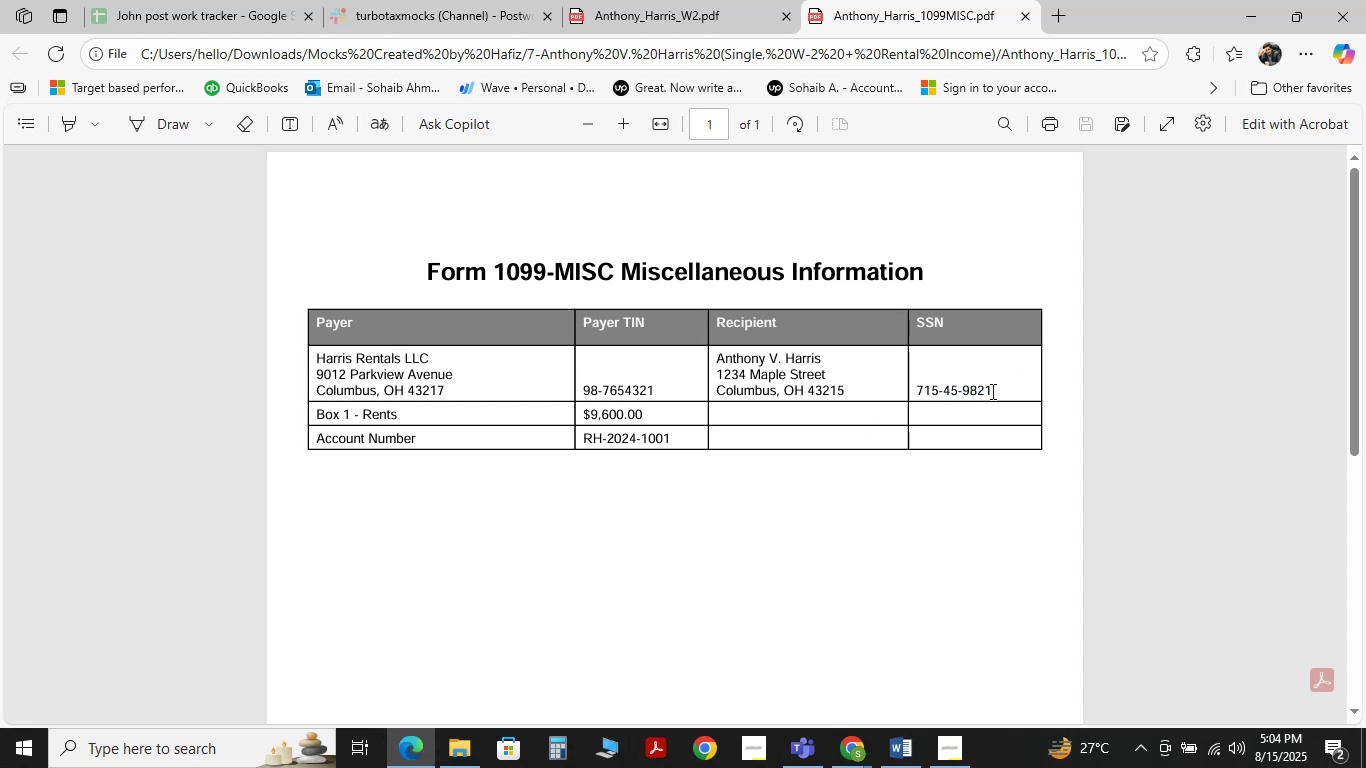 
double_click([991, 391])
 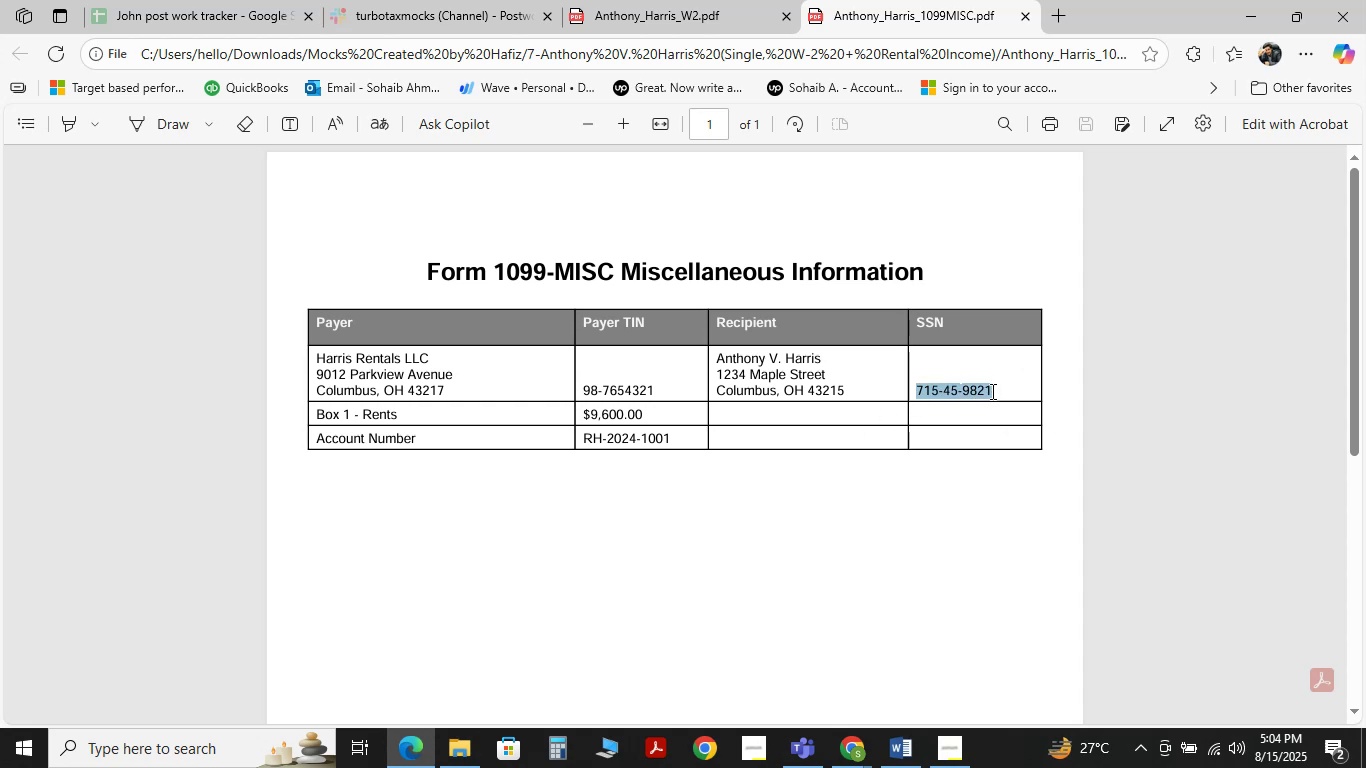 
triple_click([991, 391])
 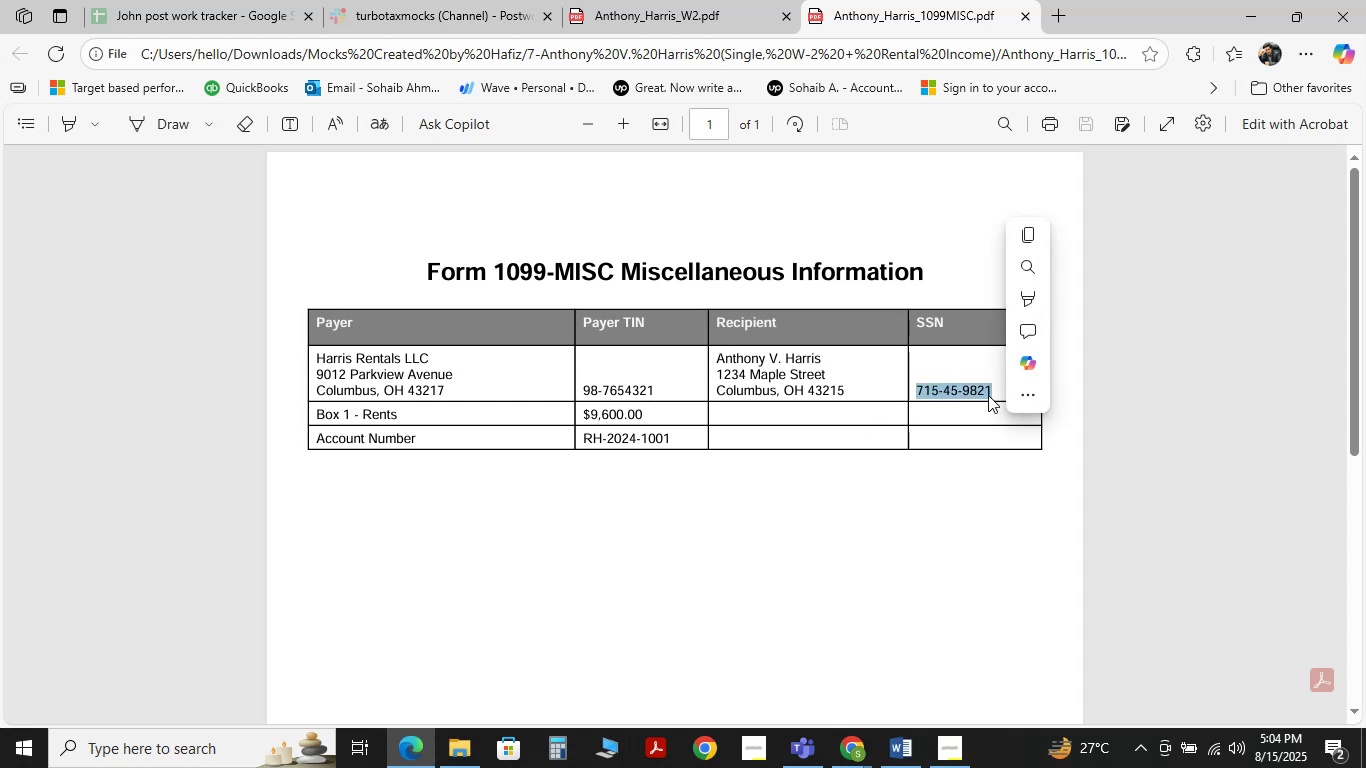 
key(Control+C)
 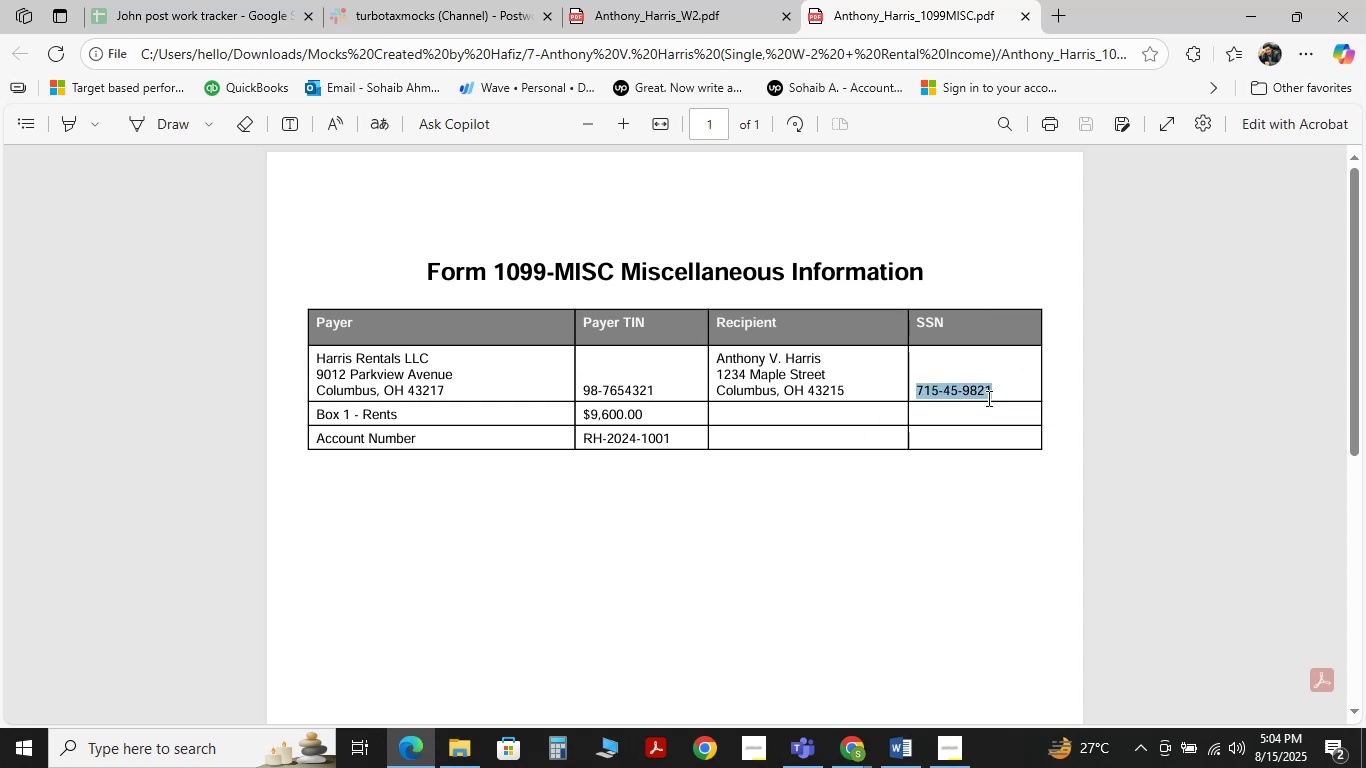 
key(Control+C)
 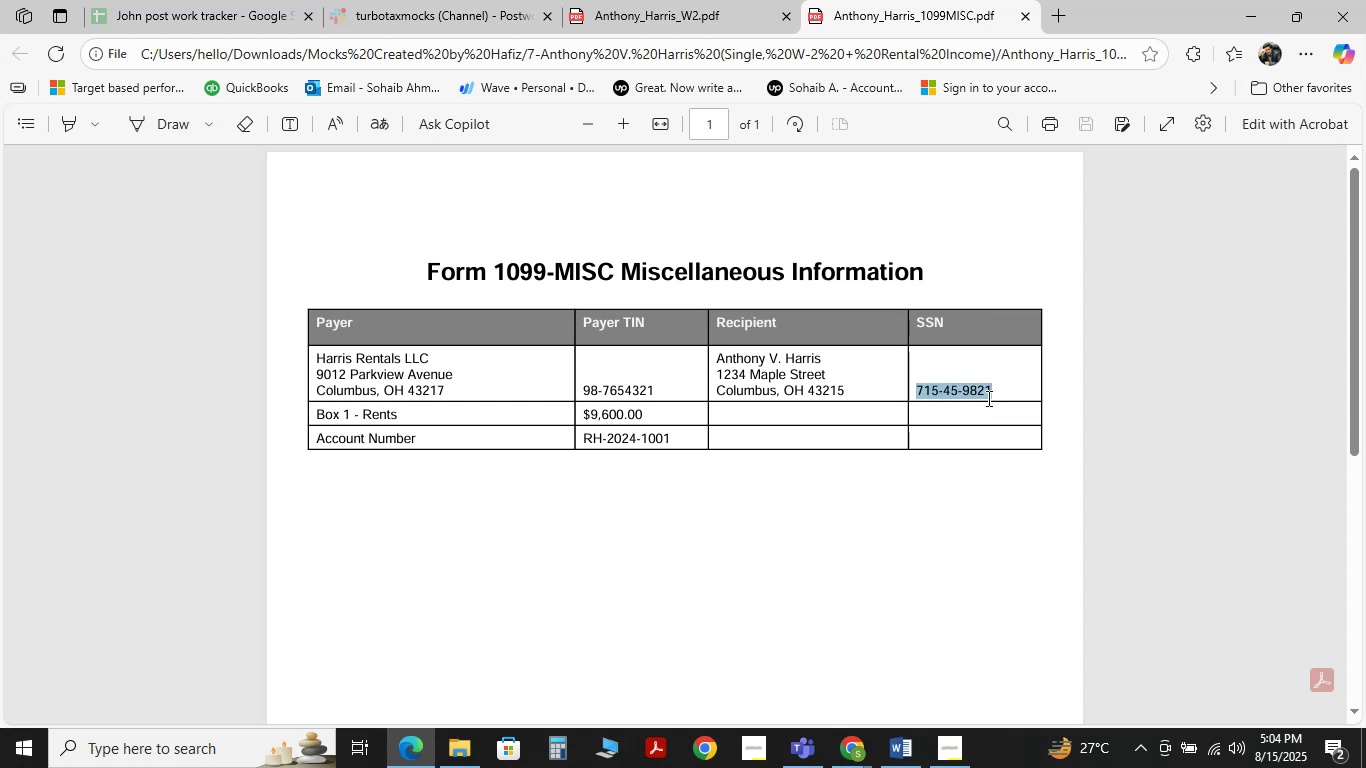 
key(Control+C)
 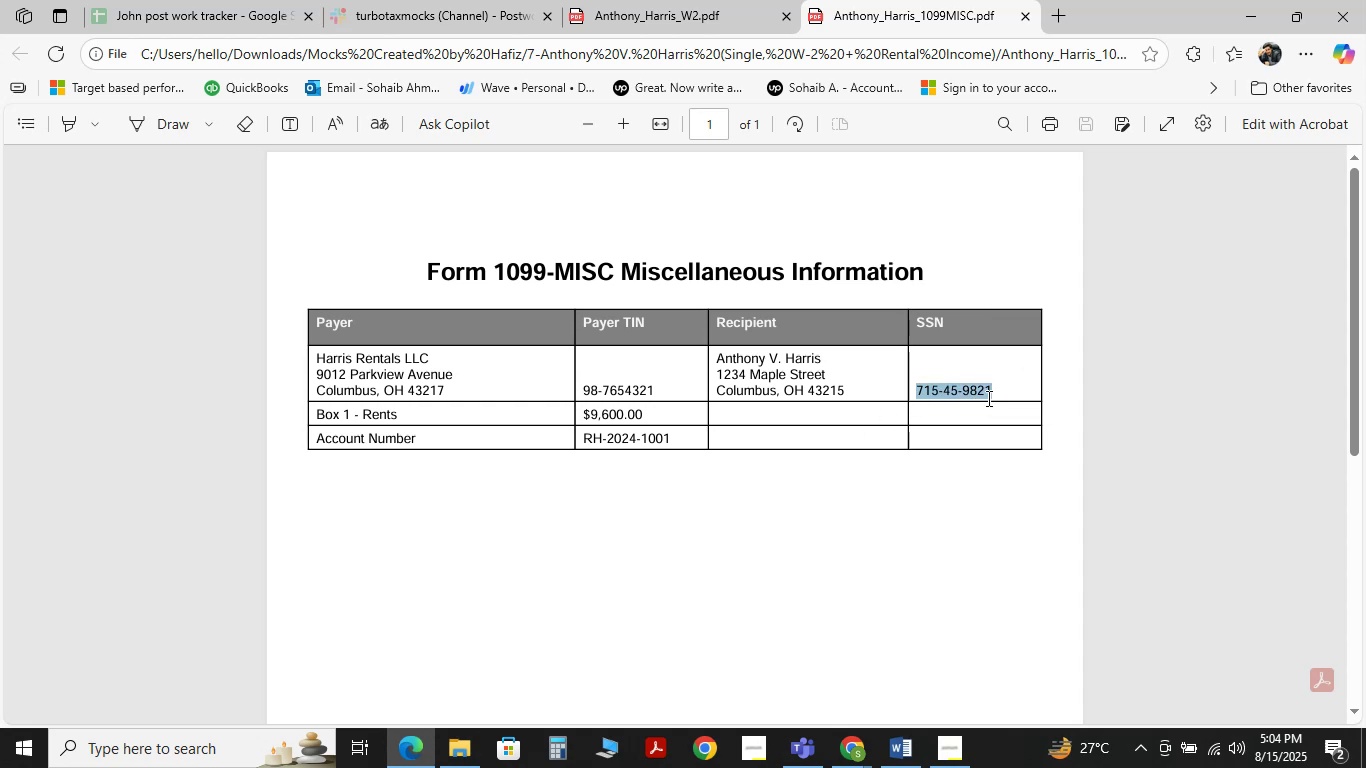 
key(Control+C)
 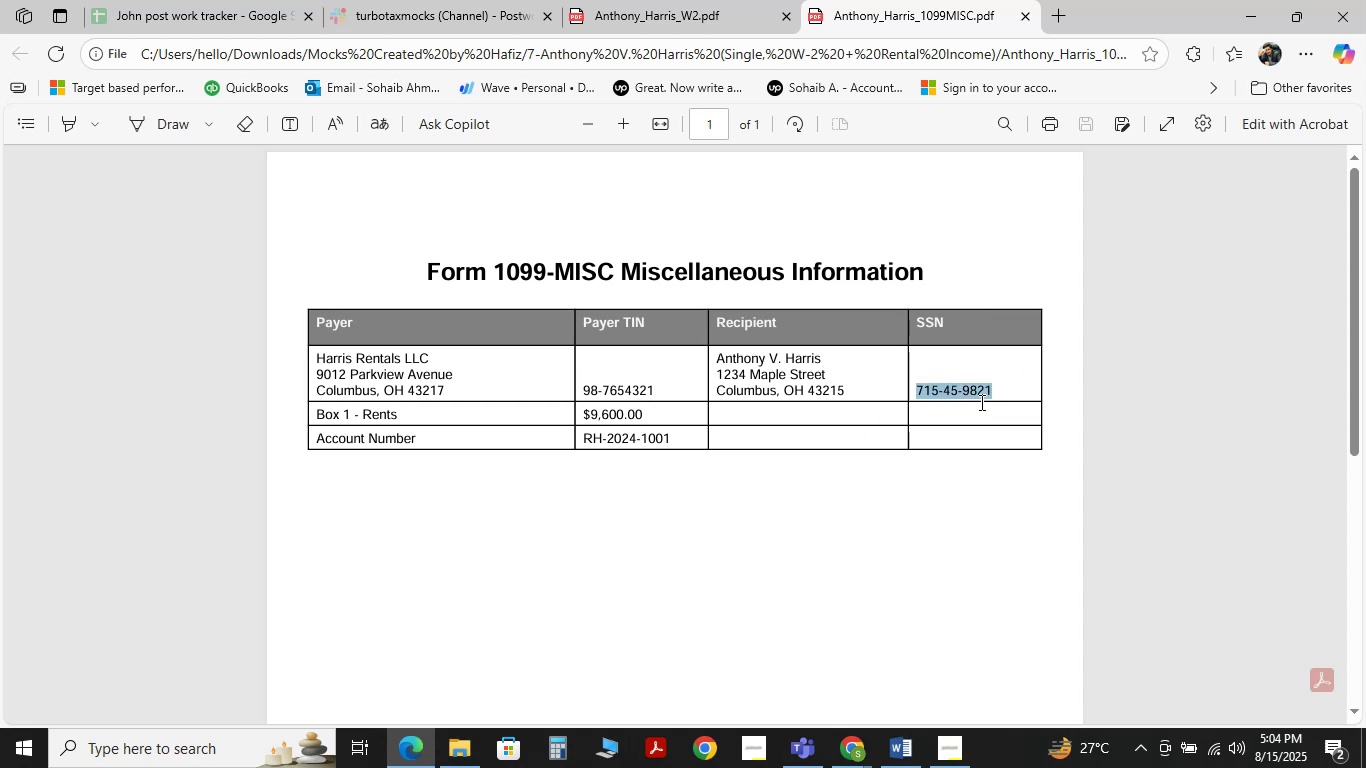 
key(Control+C)
 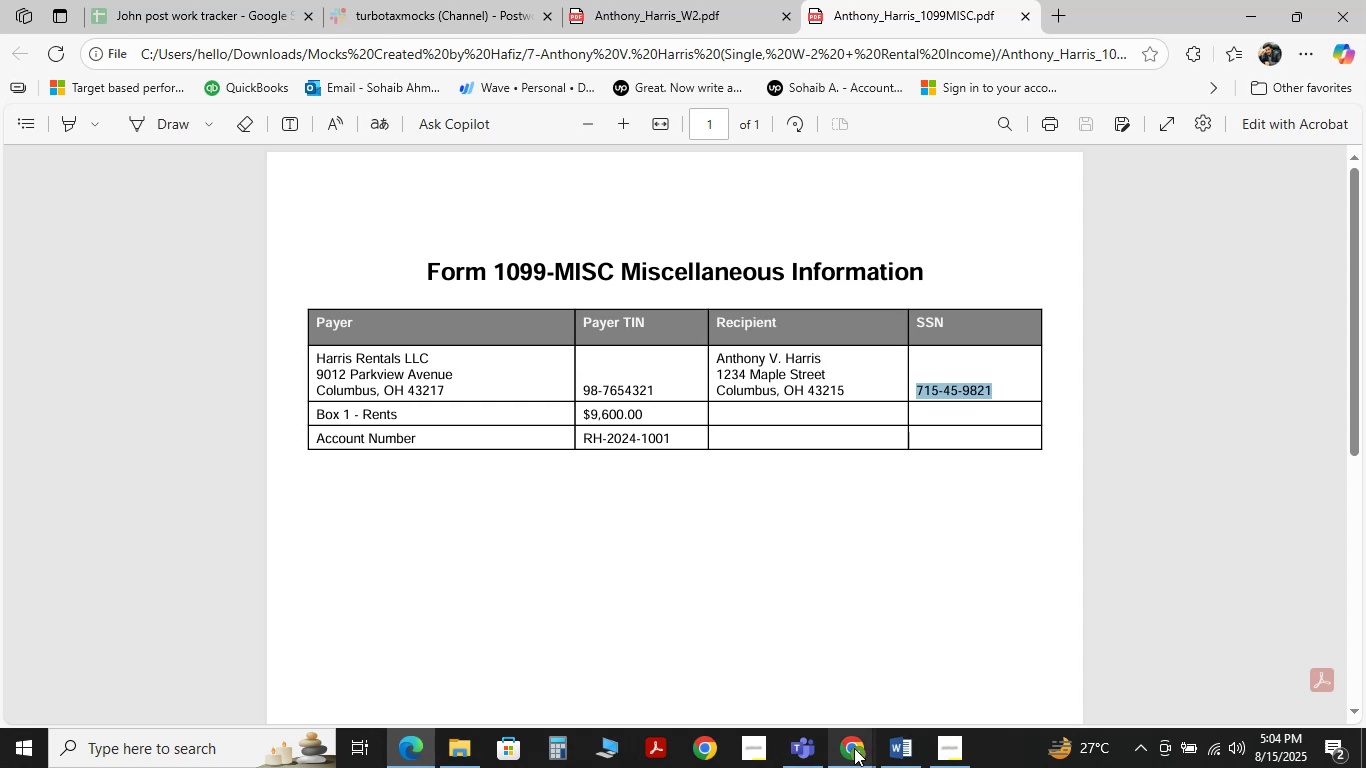 
left_click([854, 748])
 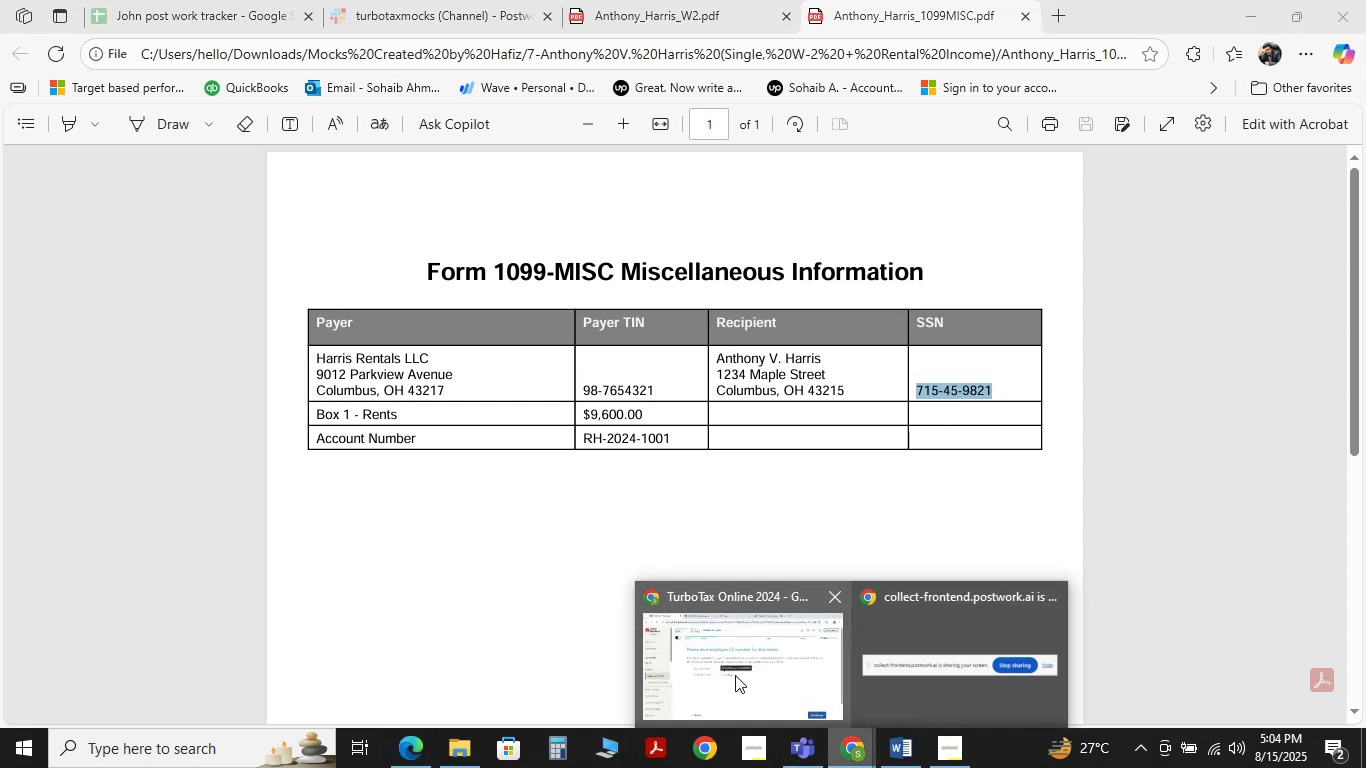 
left_click([735, 675])
 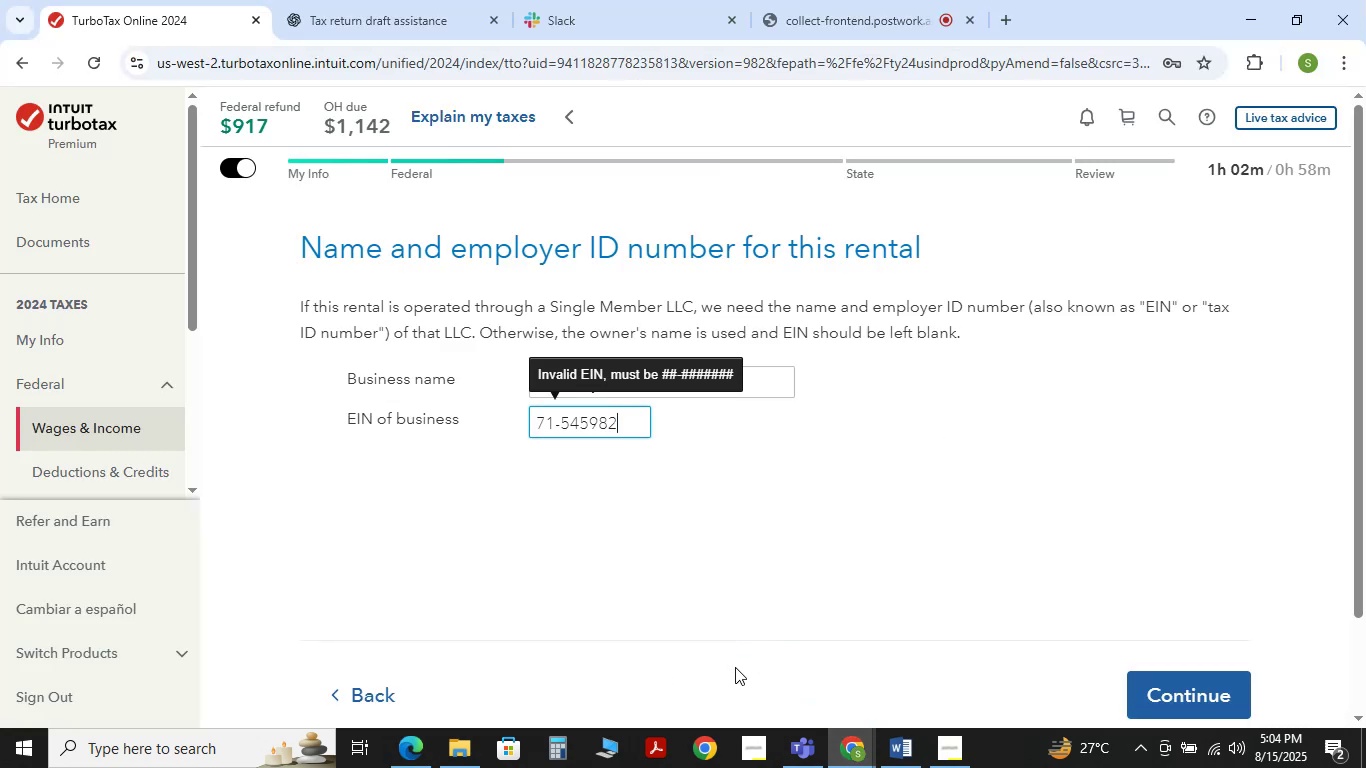 
key(Numpad1)
 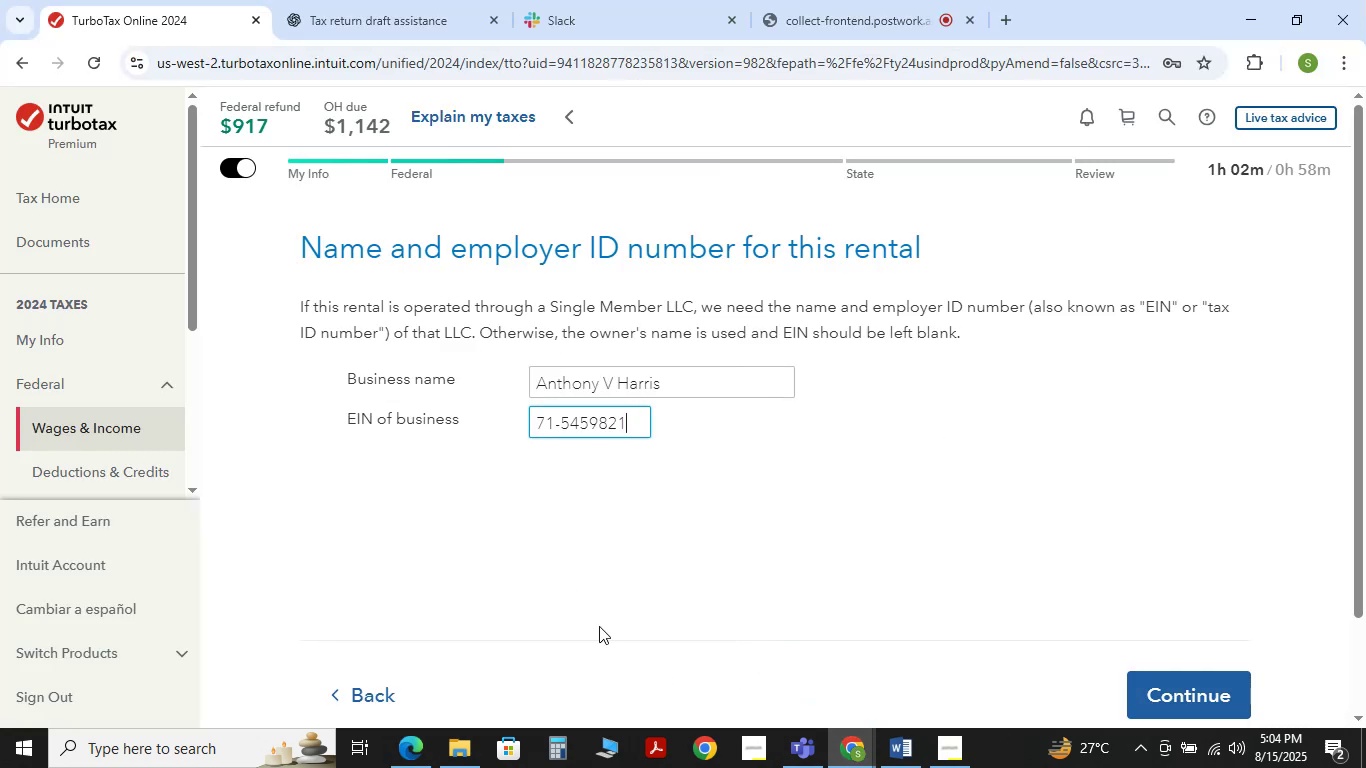 
left_click([417, 754])
 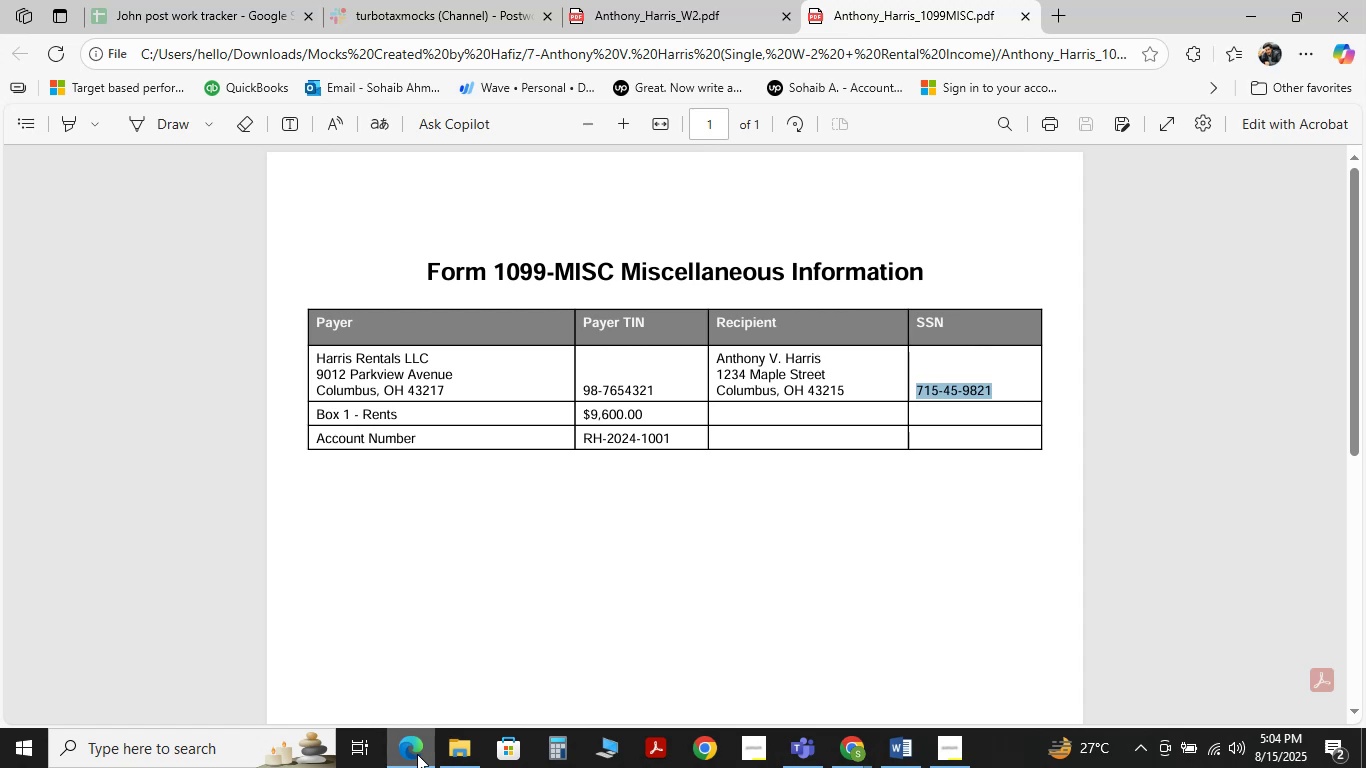 
left_click([417, 754])
 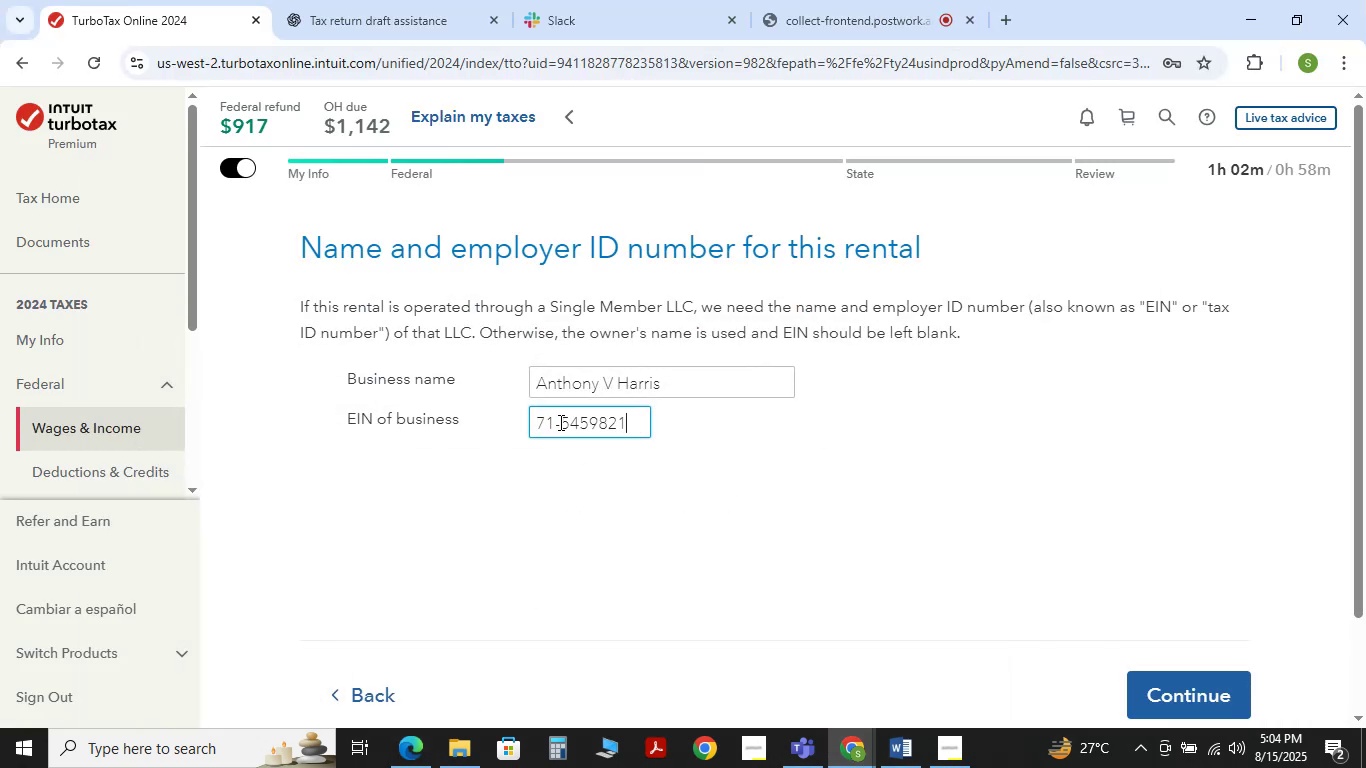 
wait(7.22)
 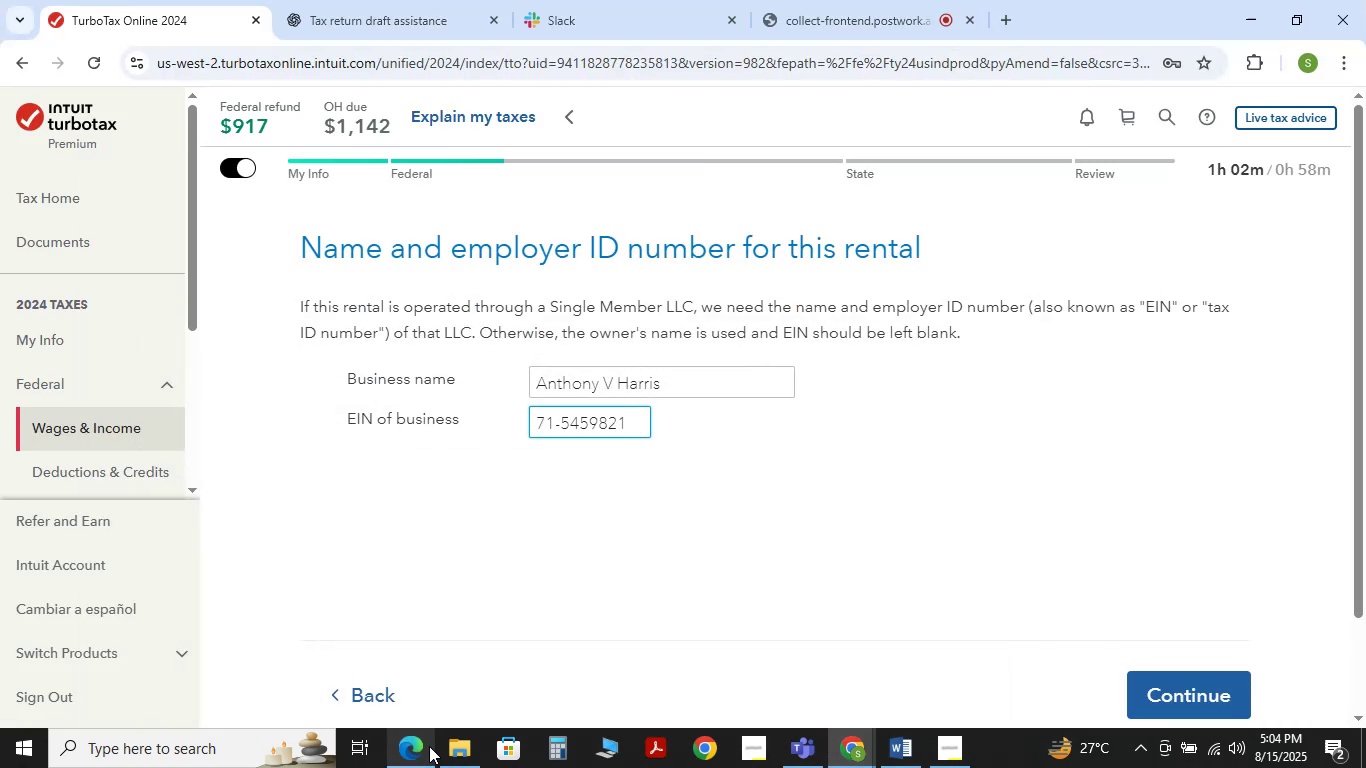 
left_click([570, 423])
 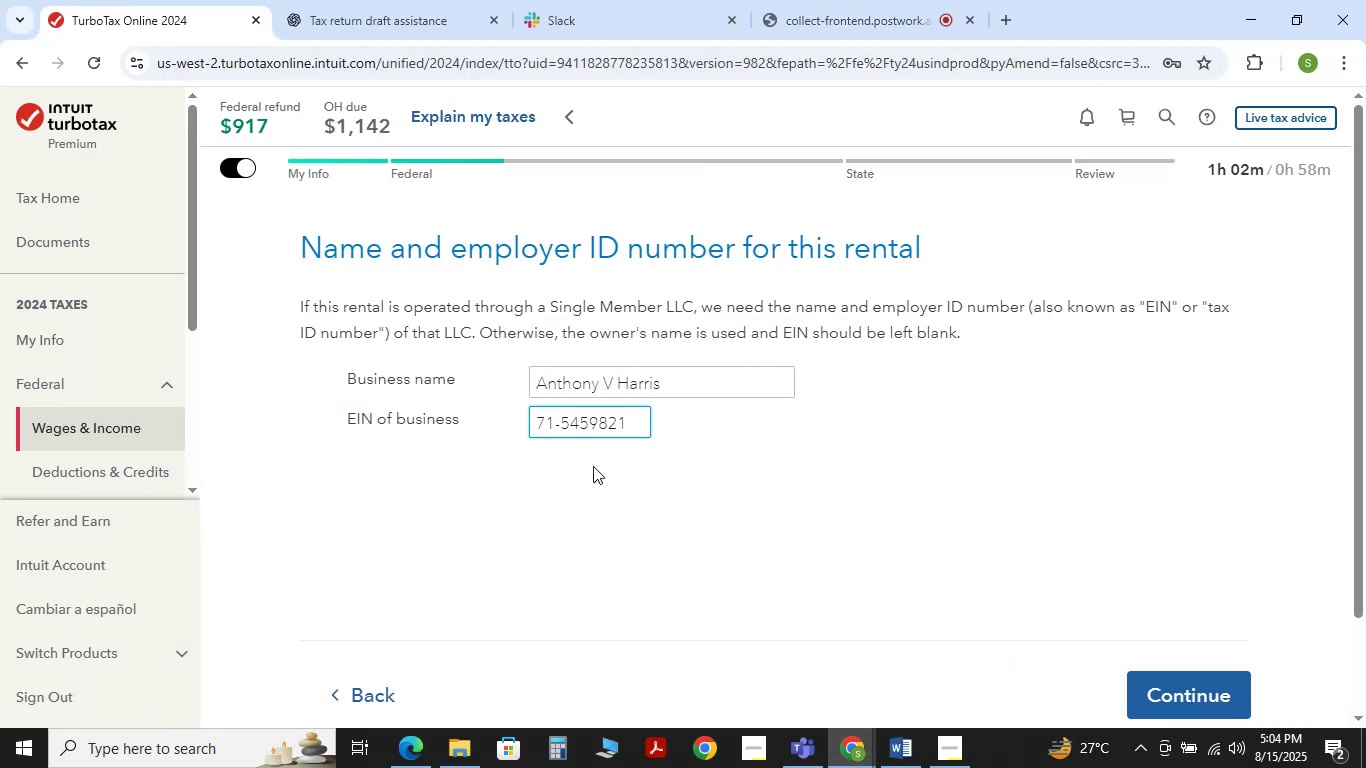 
key(Backspace)
 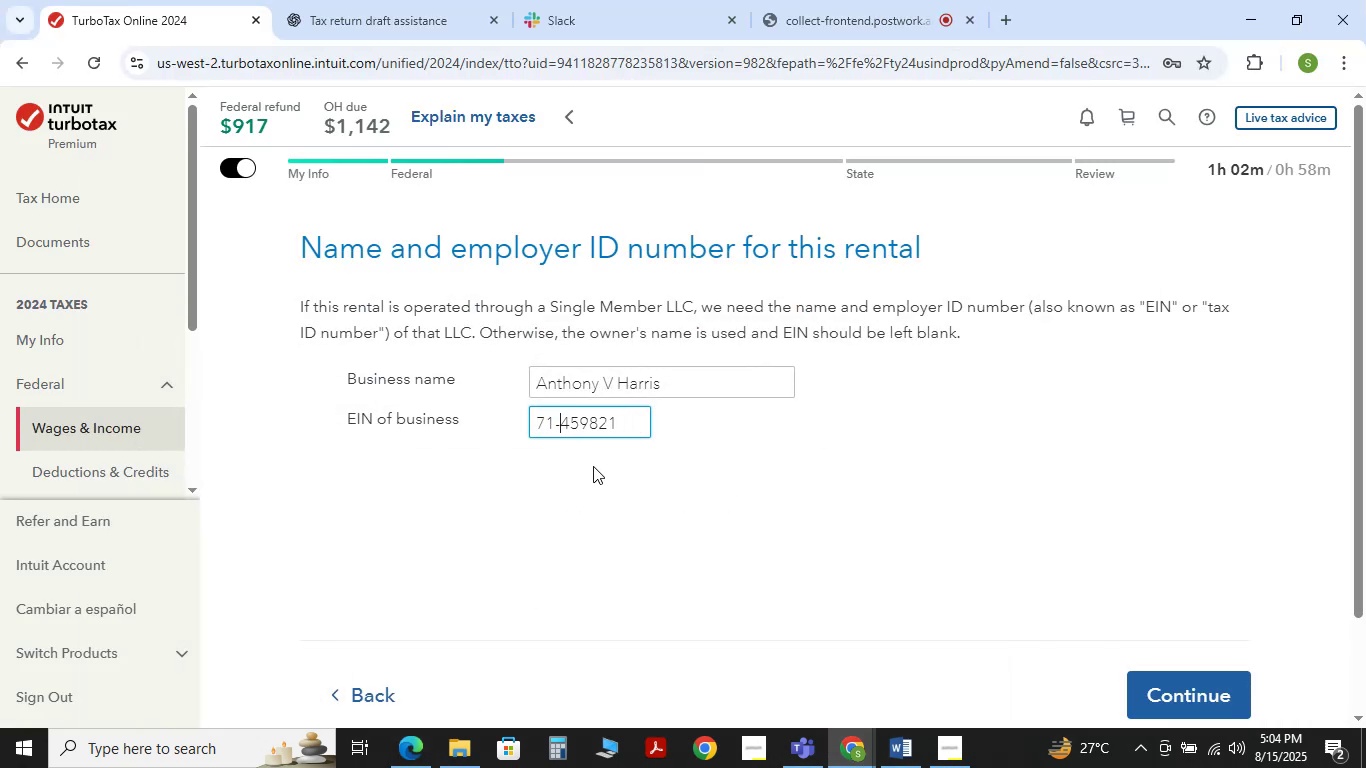 
key(Backspace)
 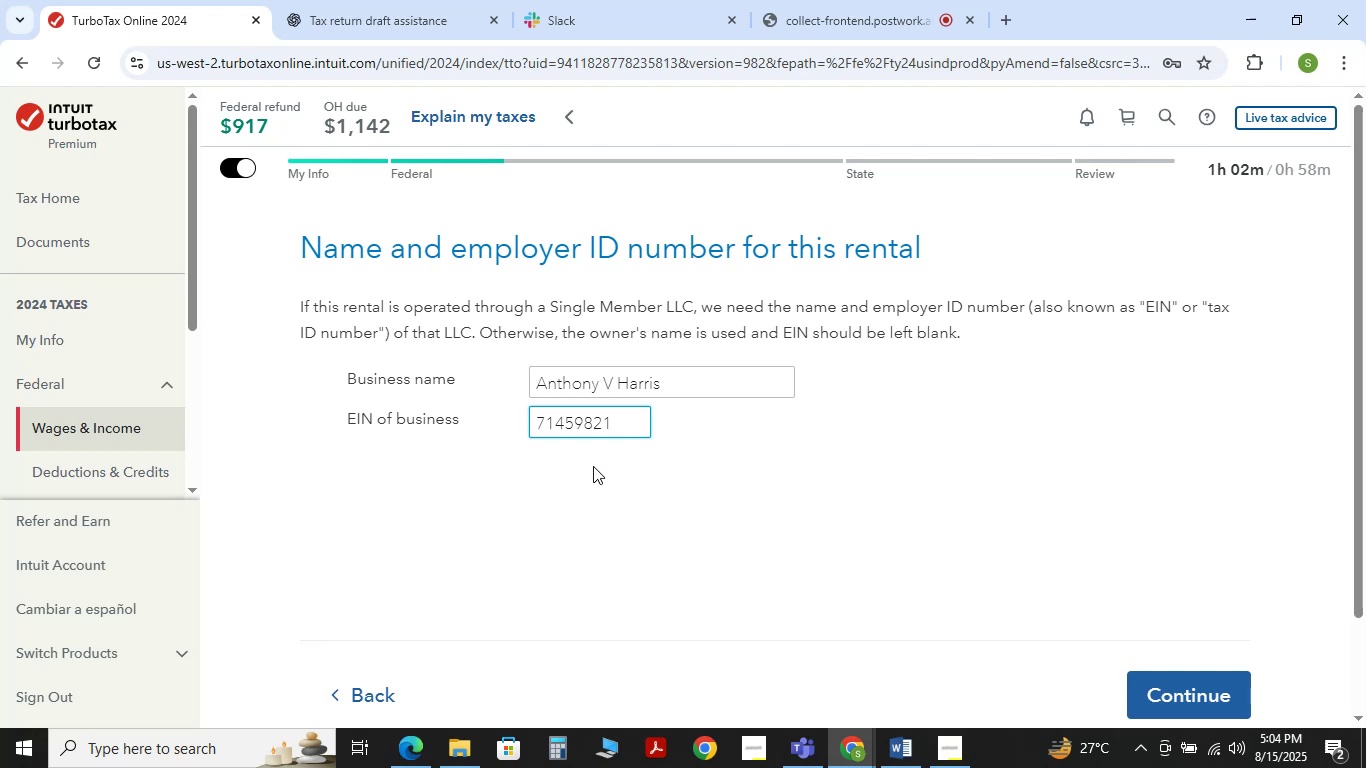 
key(Numpad5)
 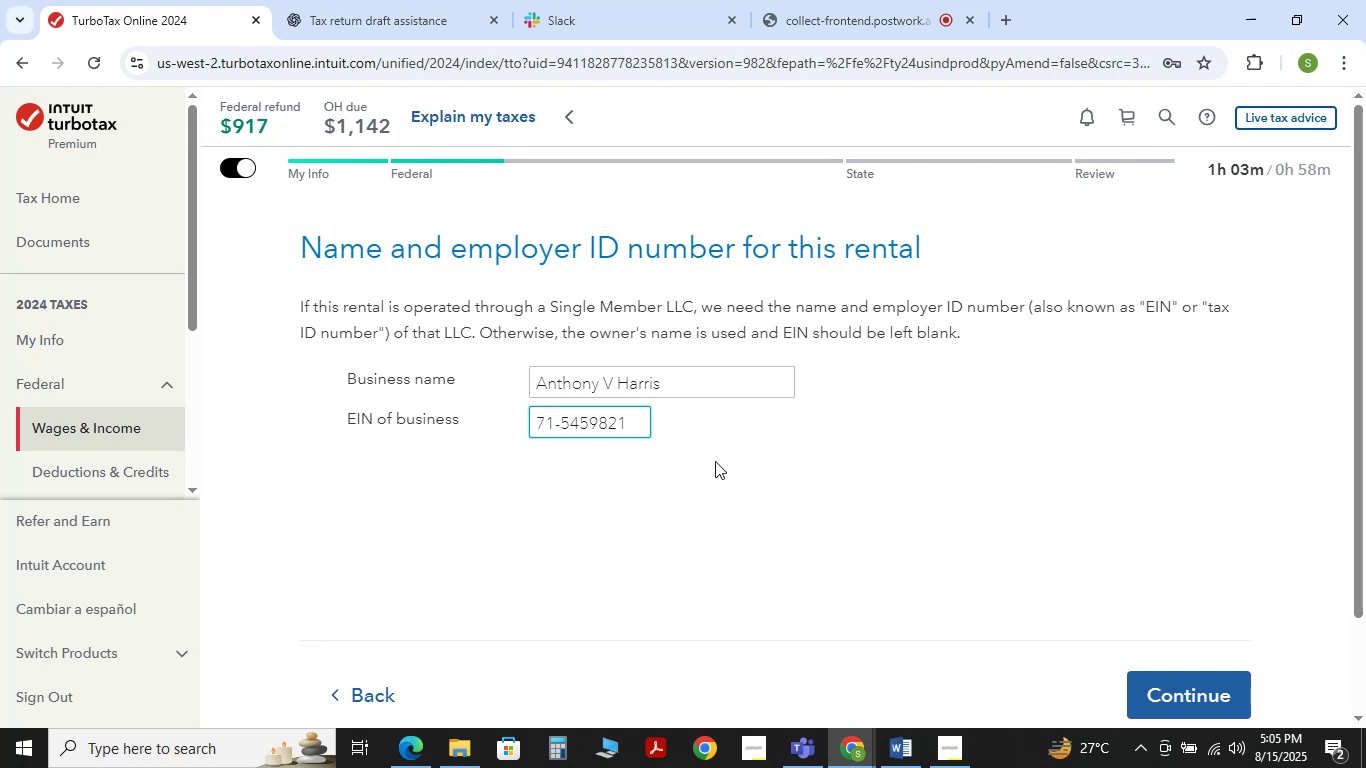 
left_click([1205, 703])
 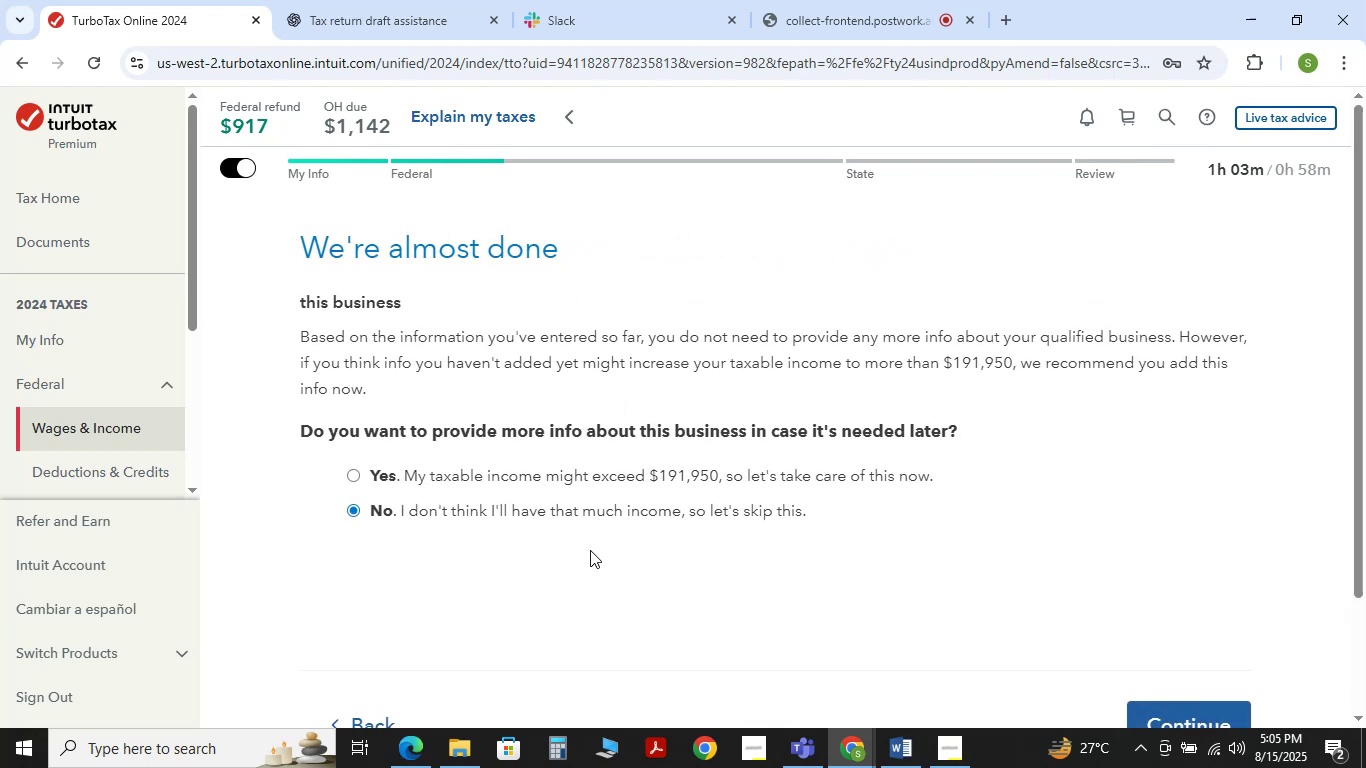 
scroll: coordinate [1129, 640], scroll_direction: down, amount: 1.0
 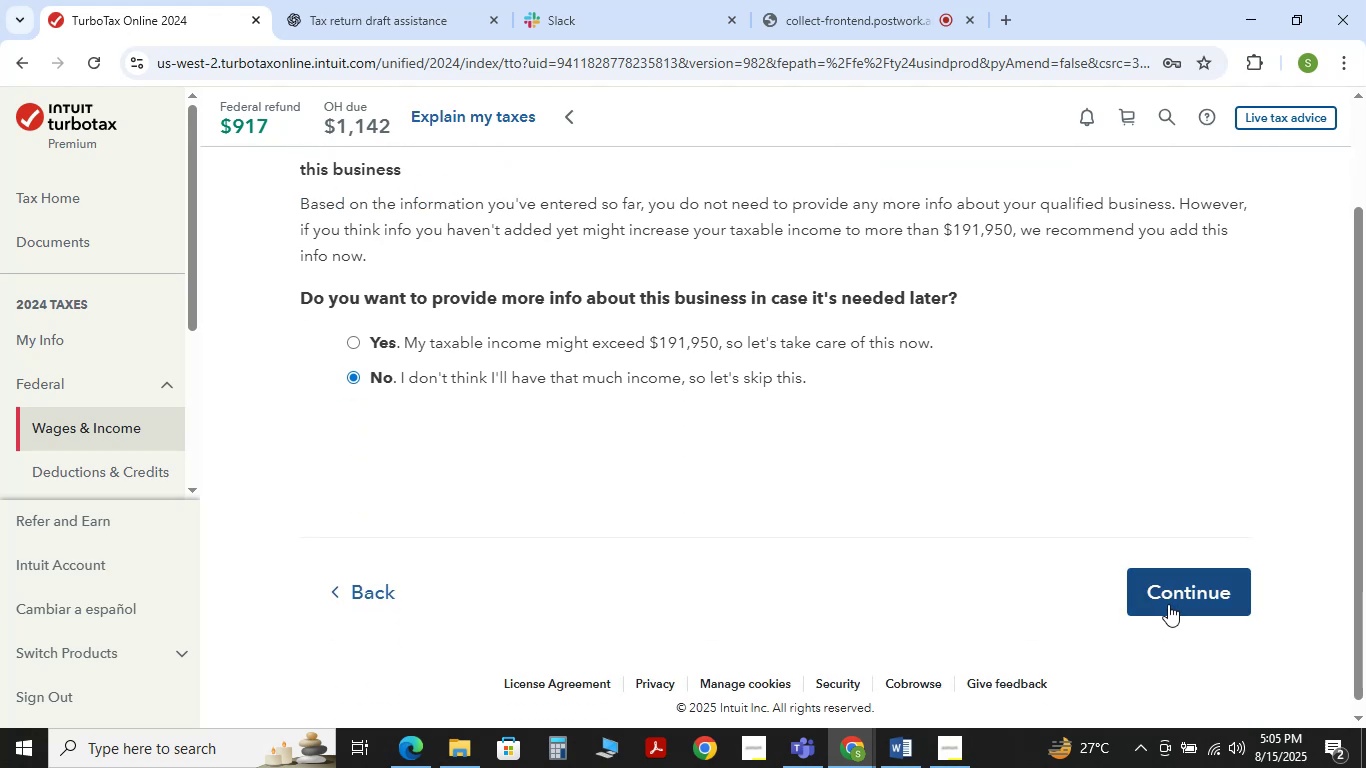 
left_click([1168, 604])
 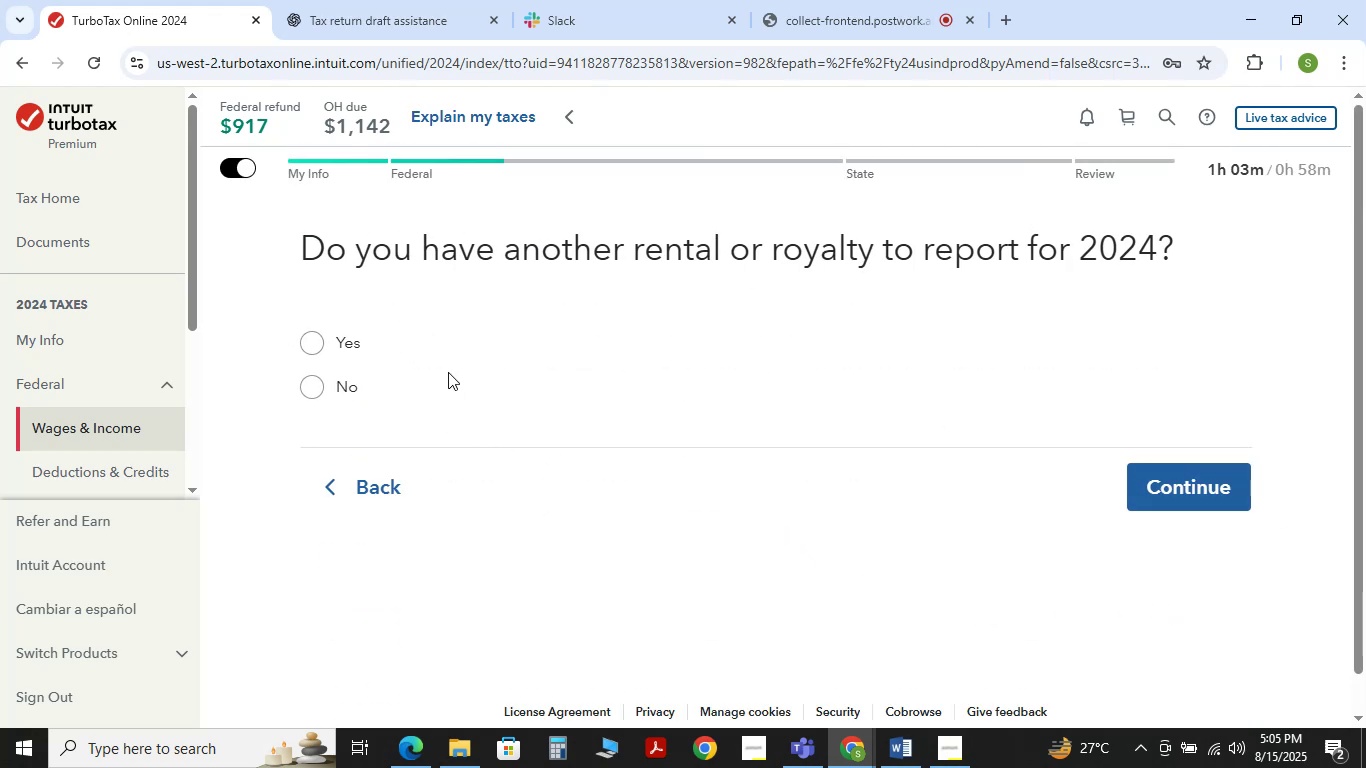 
wait(6.15)
 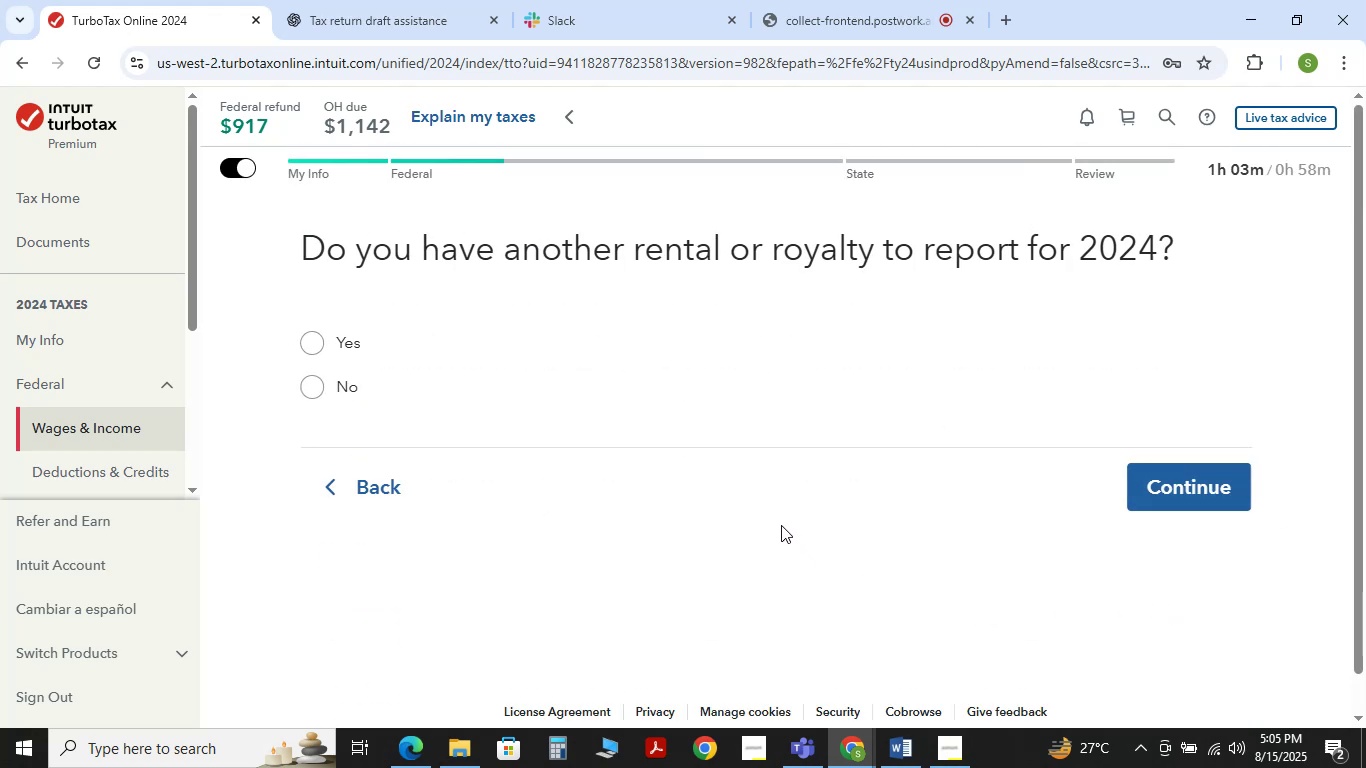 
left_click([1169, 481])
 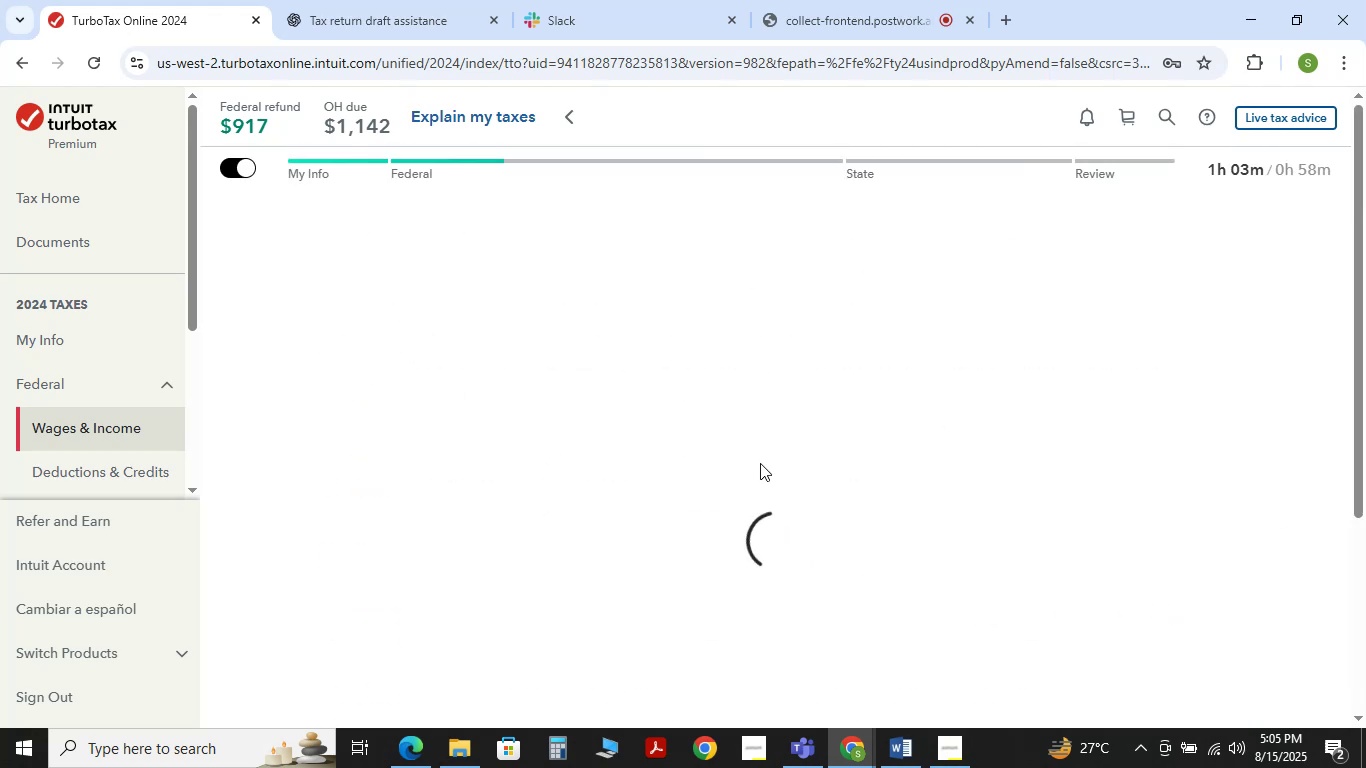 
mouse_move([747, 465])
 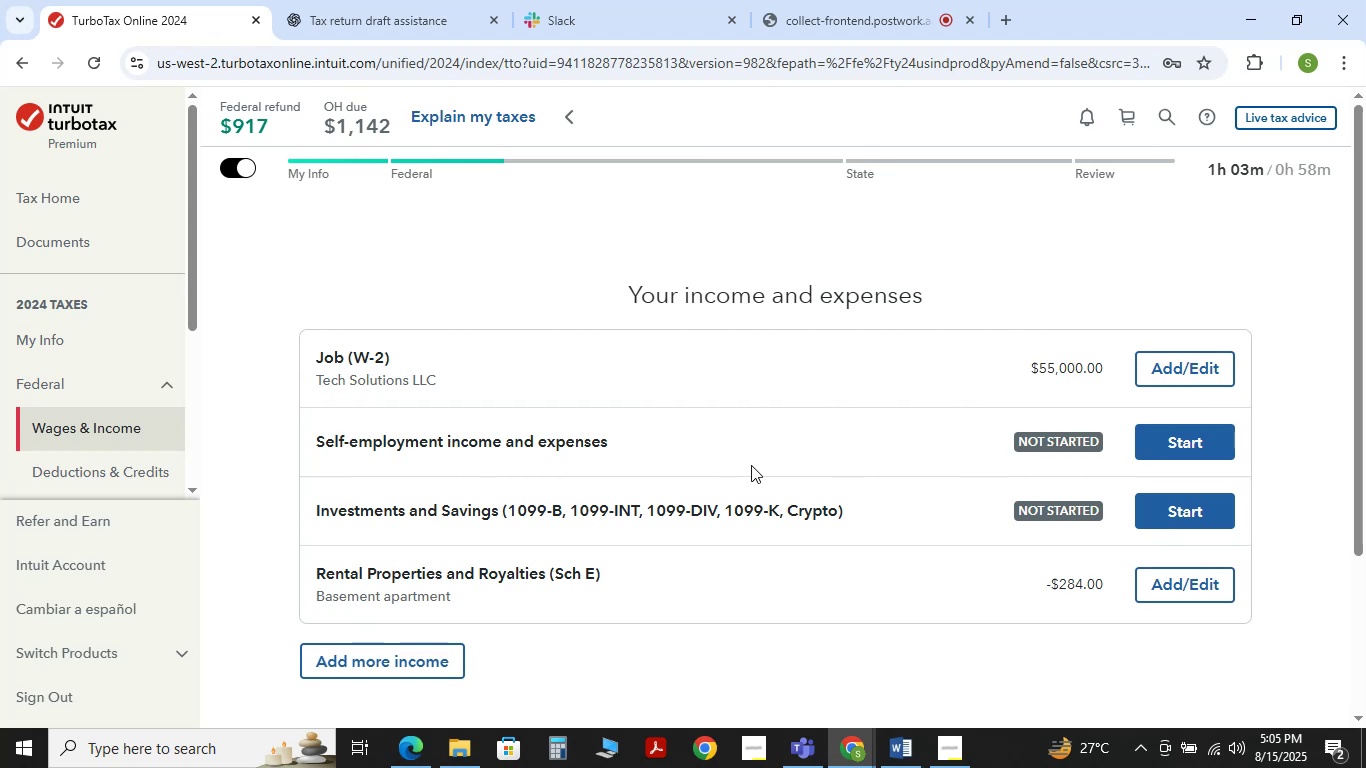 
scroll: coordinate [751, 465], scroll_direction: down, amount: 1.0
 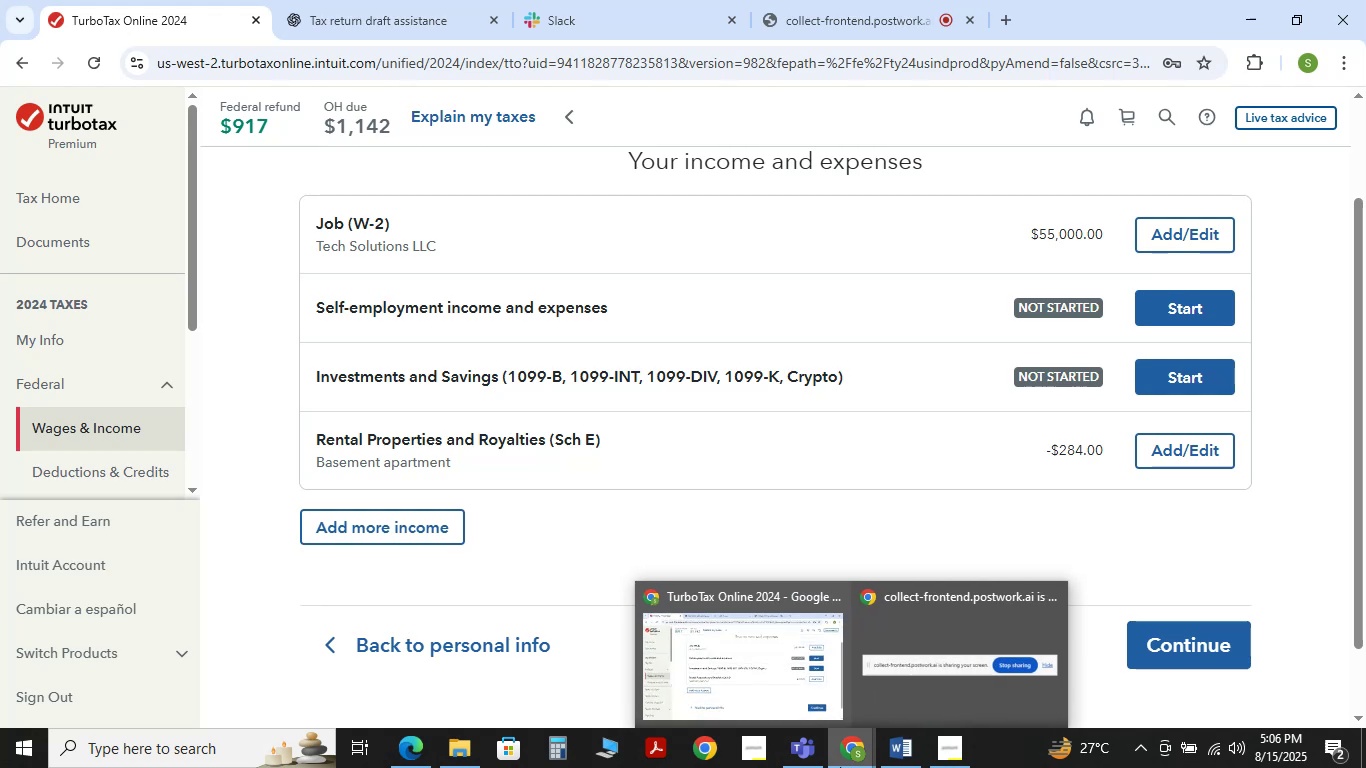 
wait(75.4)
 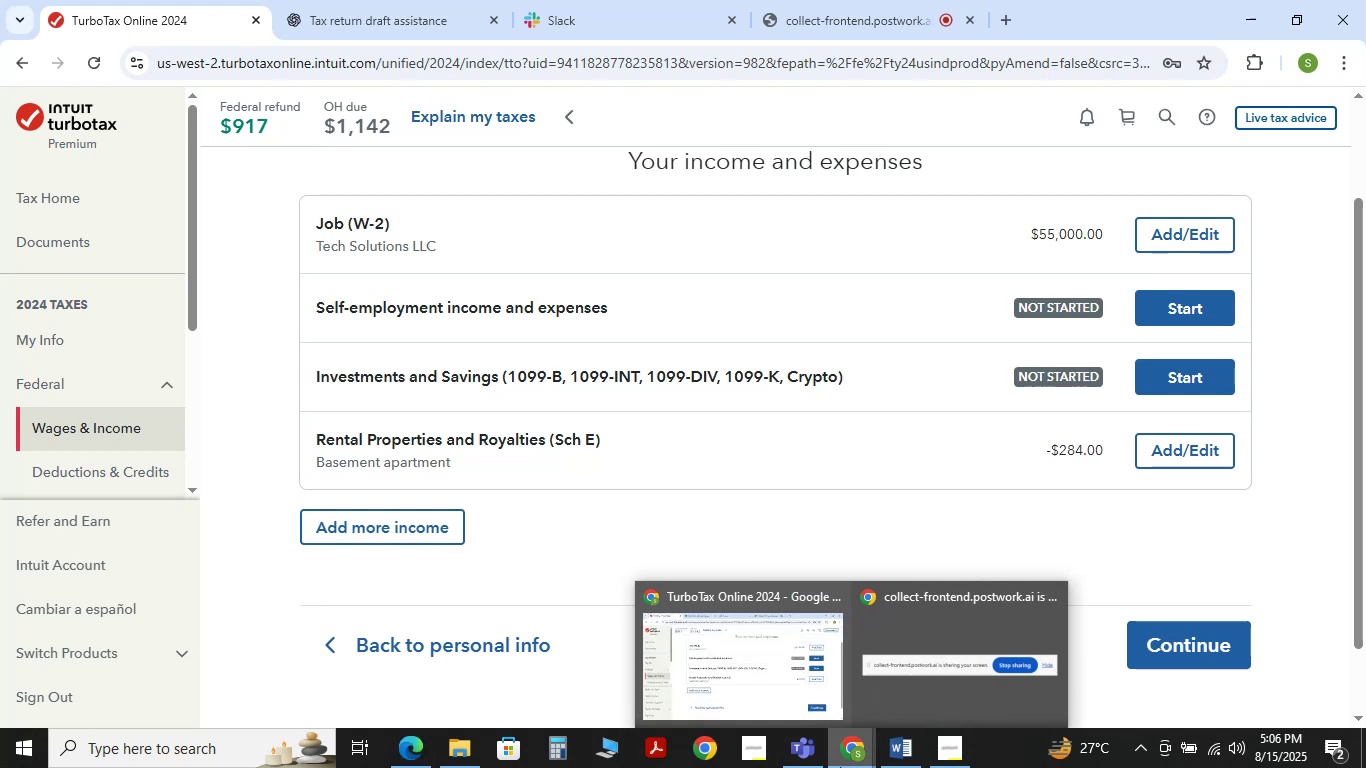 
left_click([953, 759])
 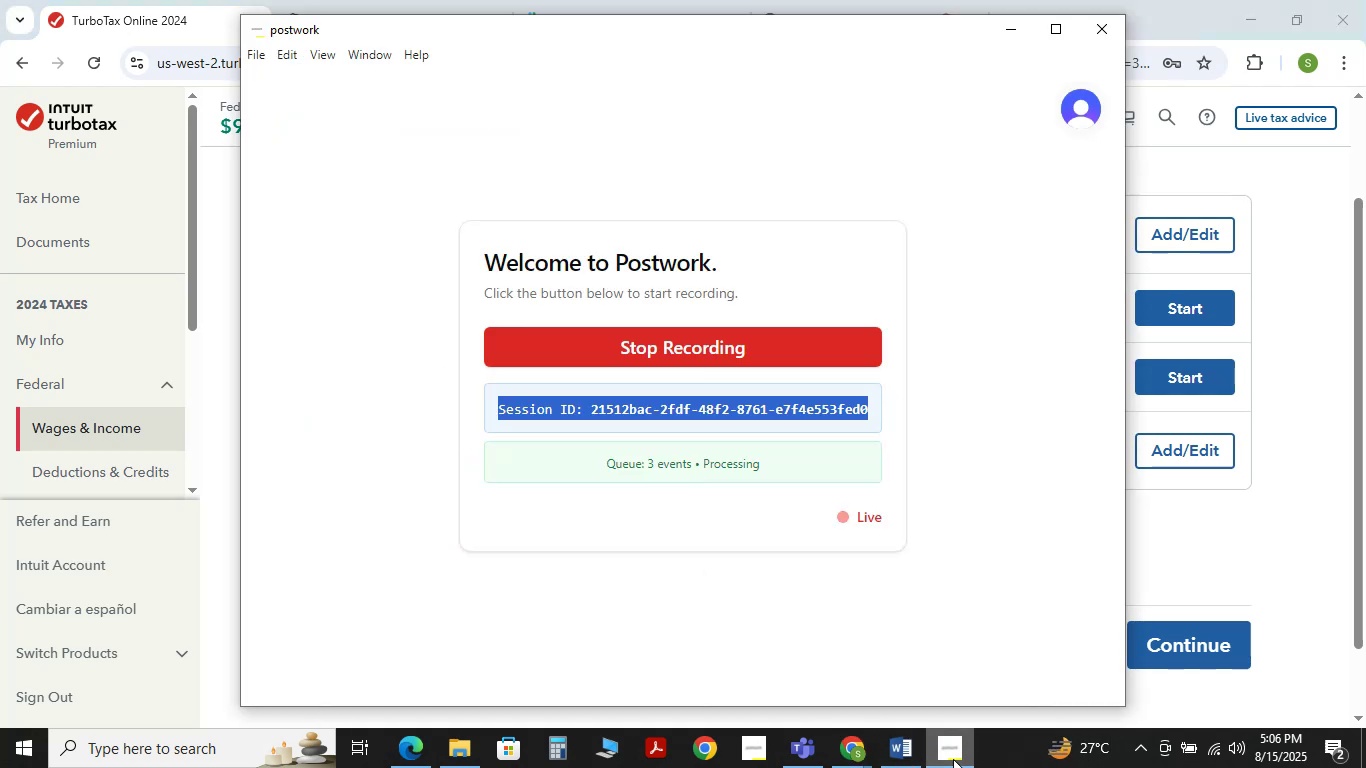 
left_click([953, 759])
 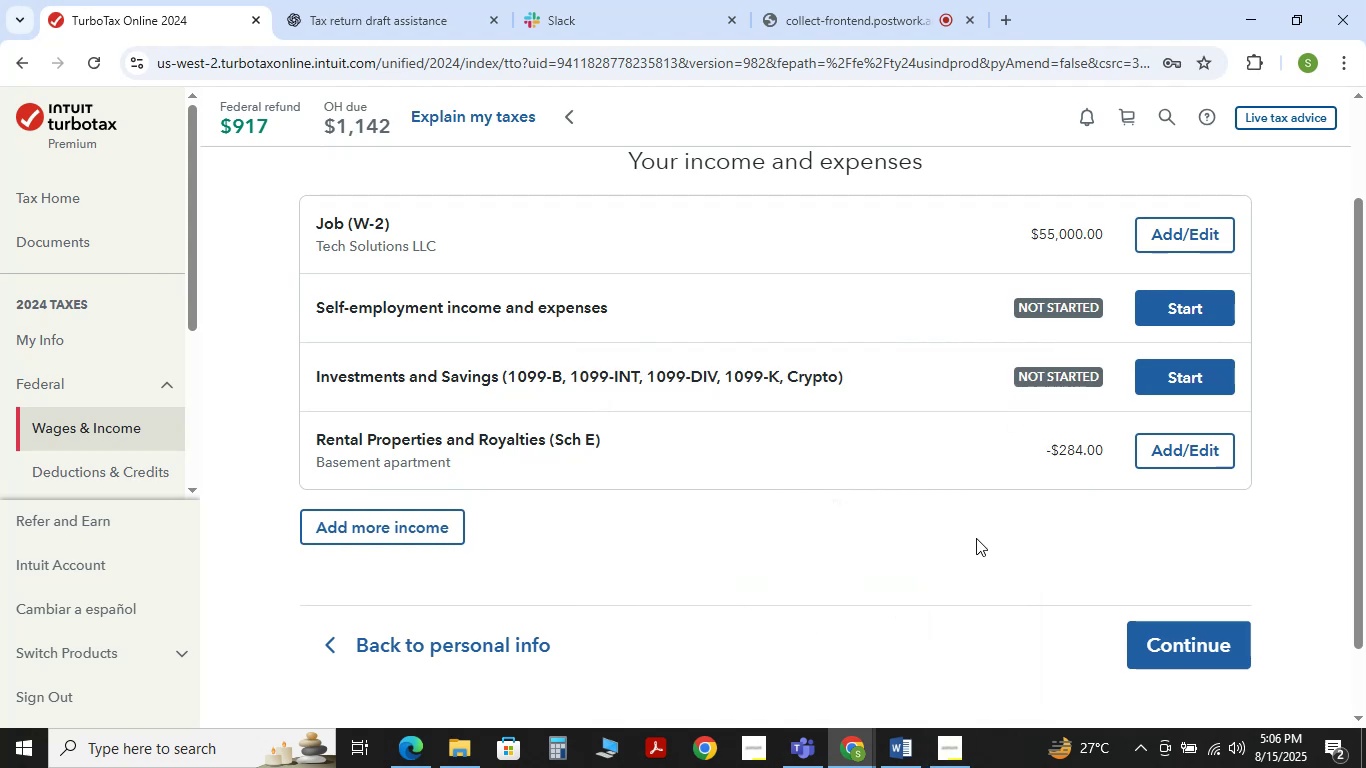 
scroll: coordinate [787, 532], scroll_direction: up, amount: 2.0
 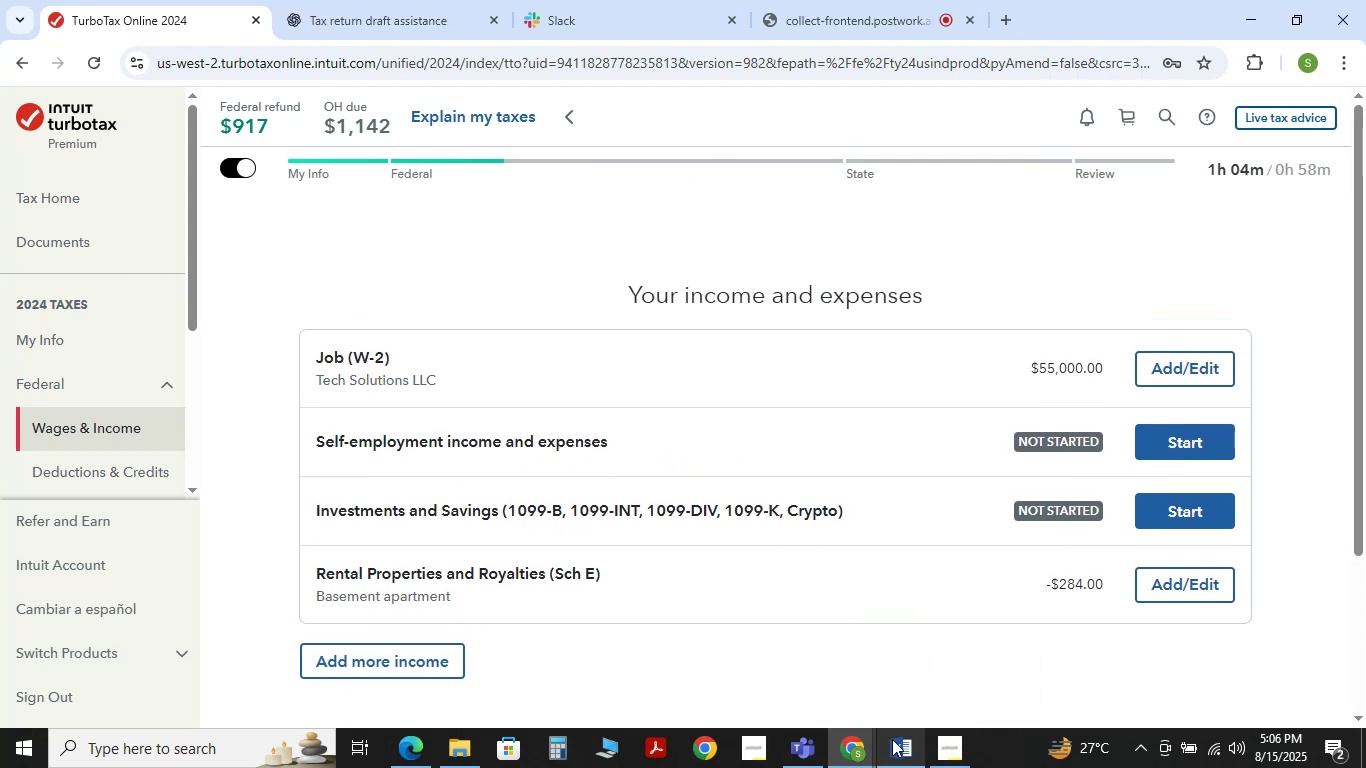 
left_click([897, 744])
 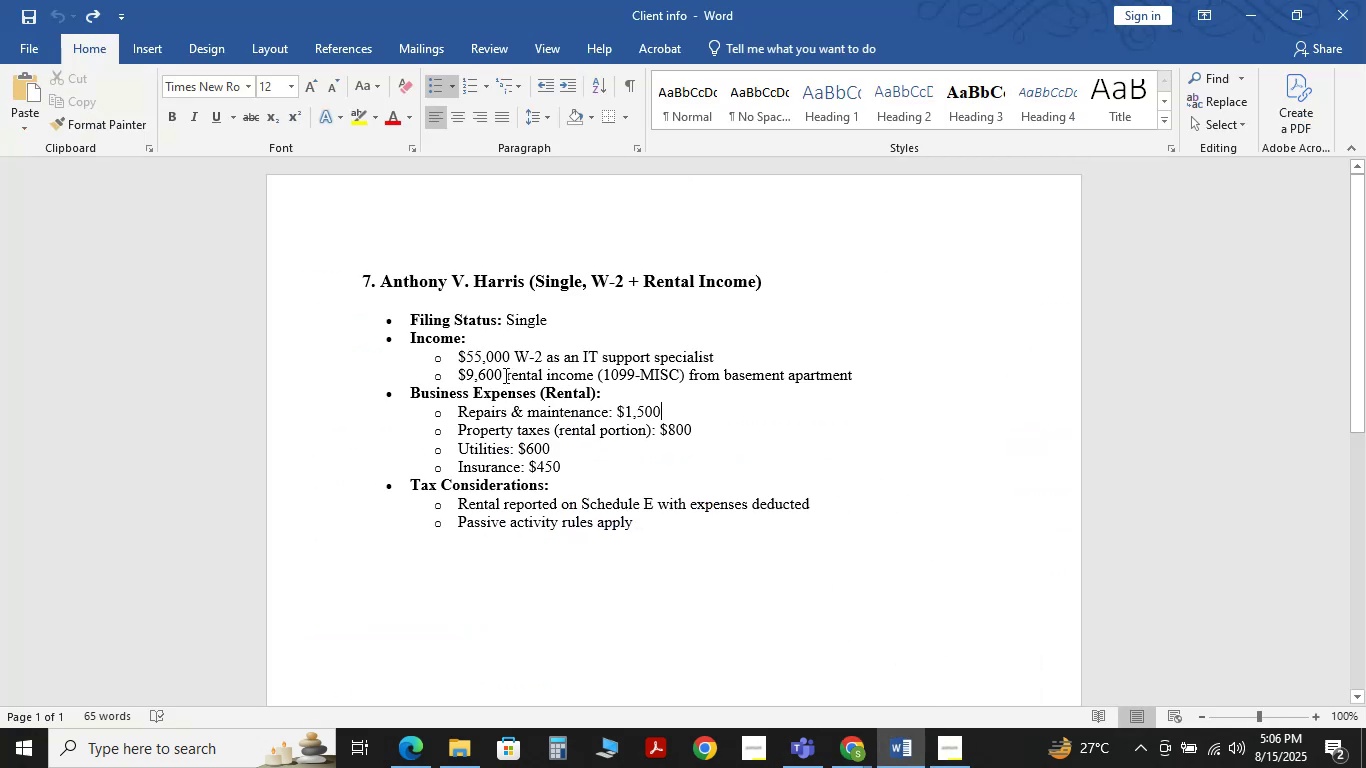 
left_click([497, 371])
 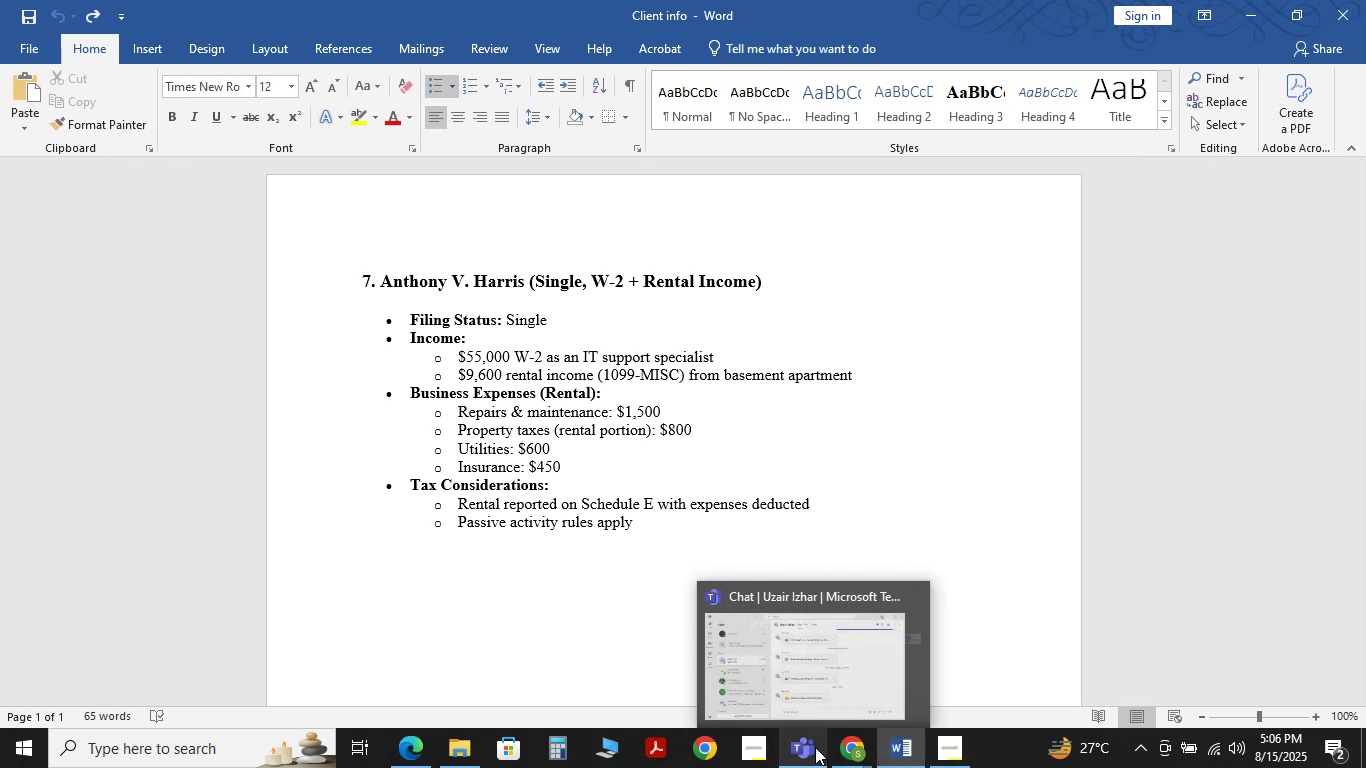 
left_click([763, 682])
 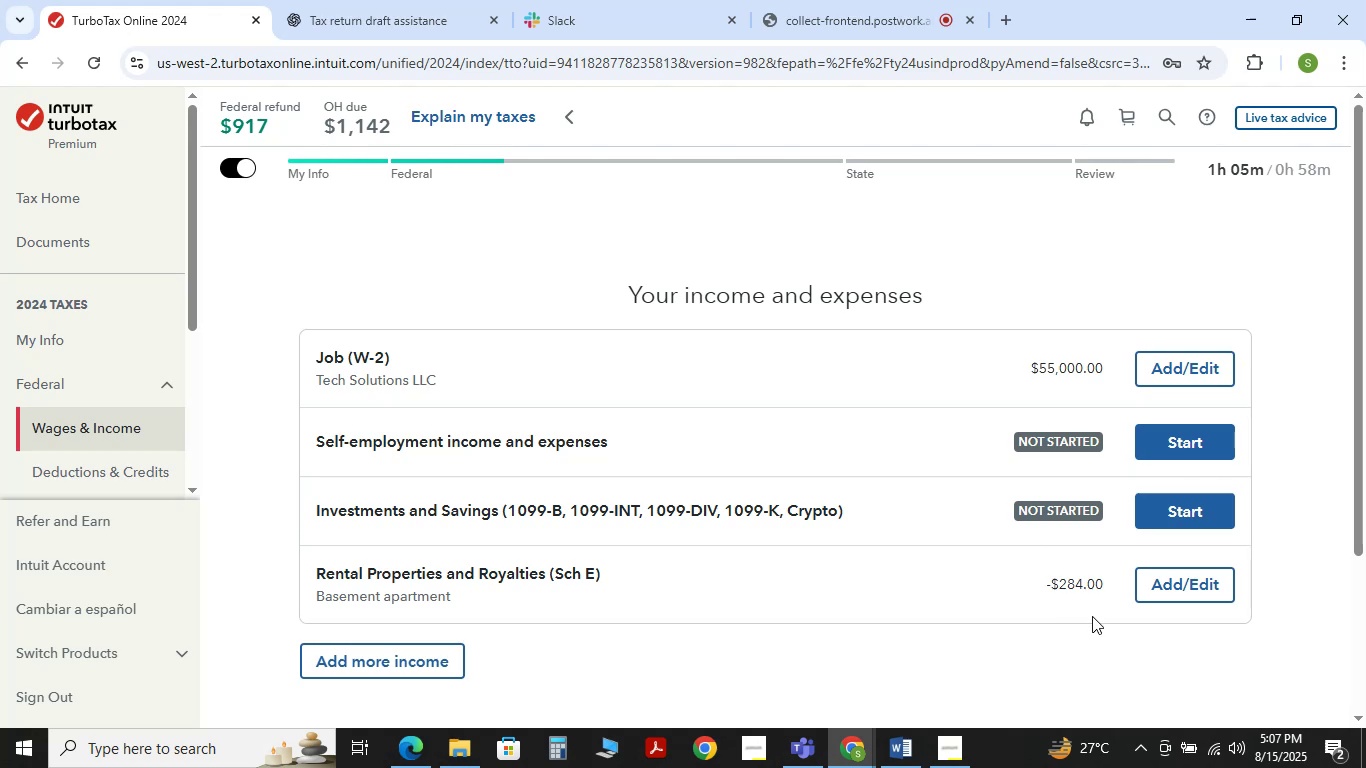 
wait(22.93)
 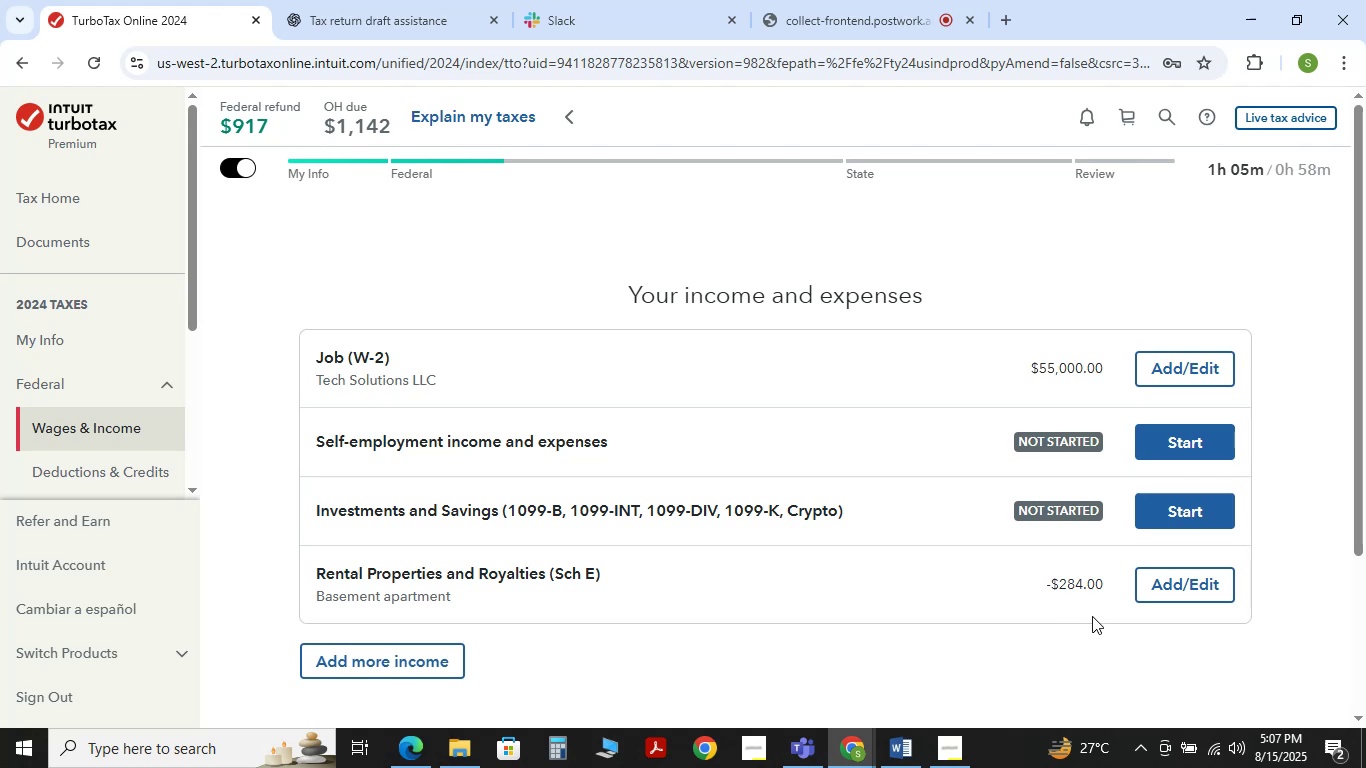 
left_click([1196, 584])
 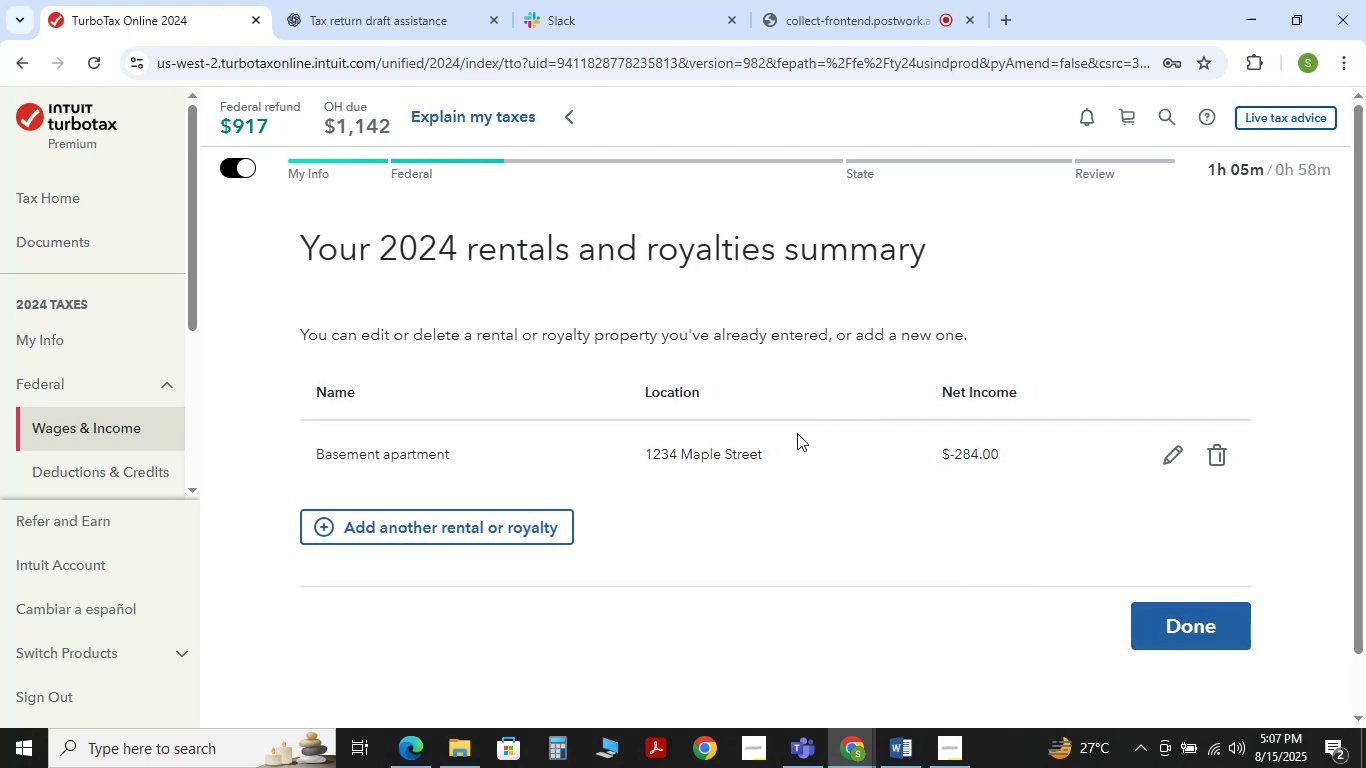 
wait(9.34)
 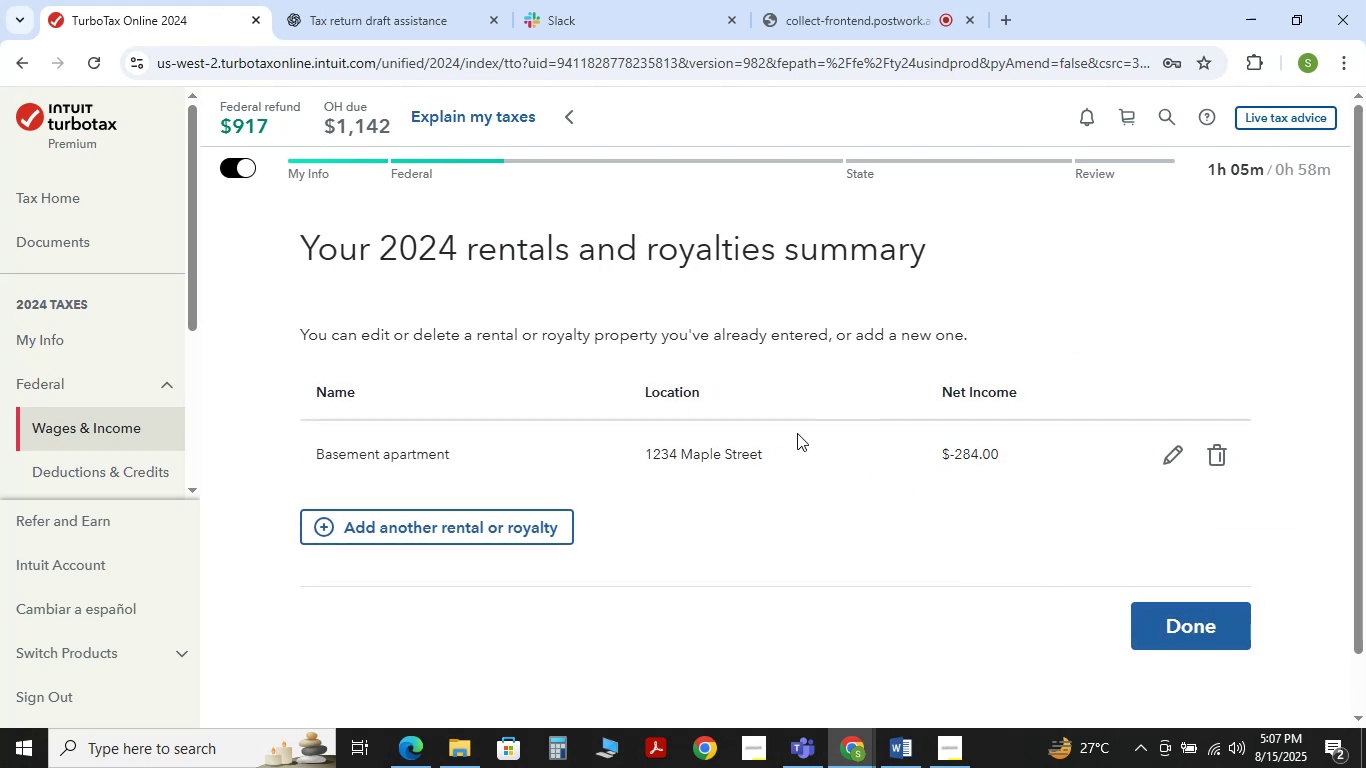 
left_click([1175, 452])
 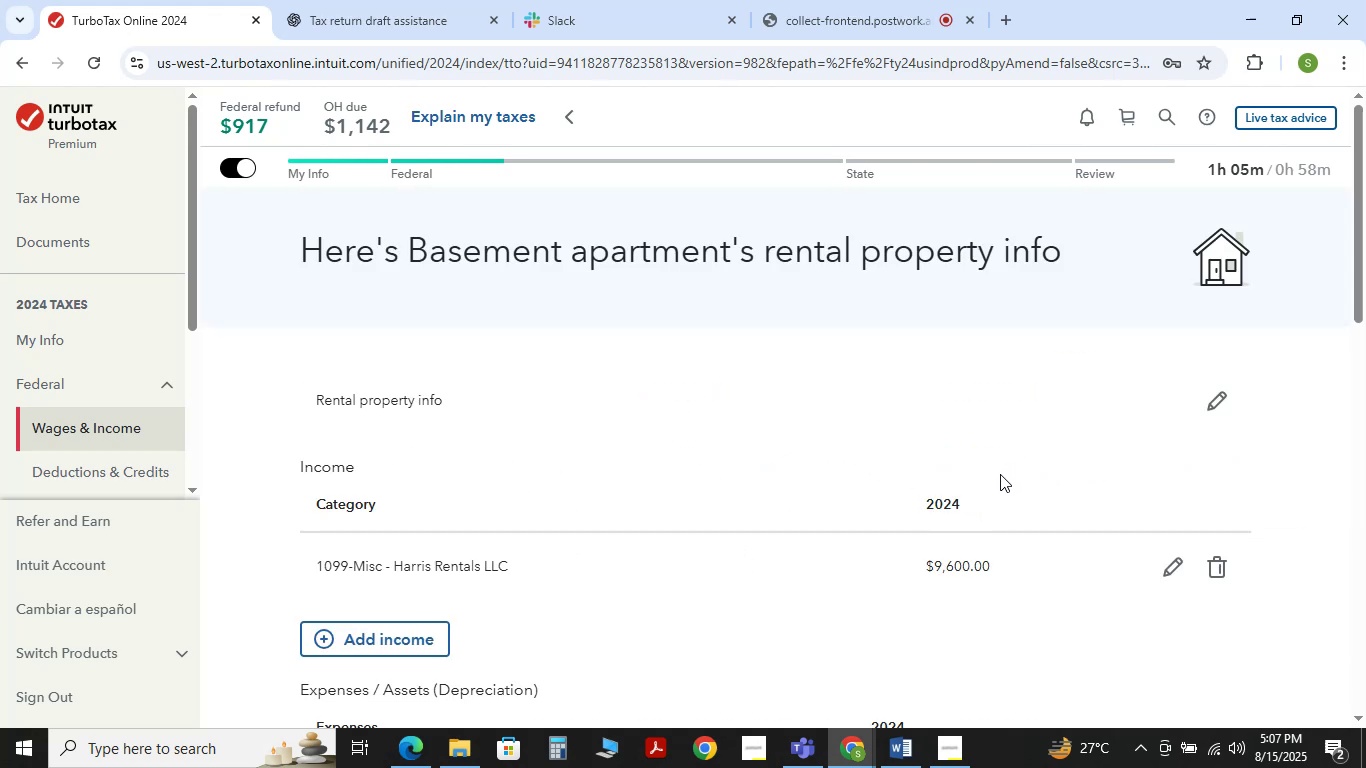 
scroll: coordinate [784, 472], scroll_direction: down, amount: 5.0
 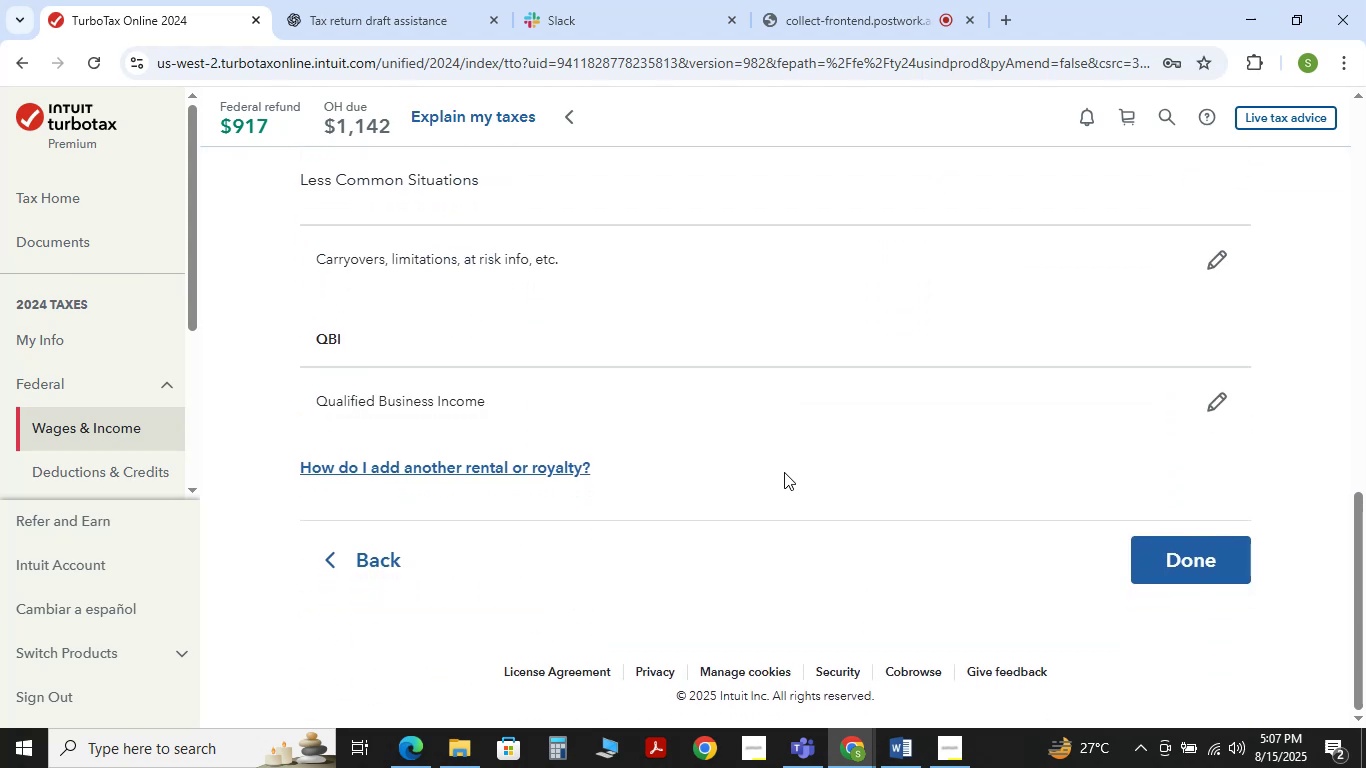 
scroll: coordinate [784, 472], scroll_direction: none, amount: 0.0
 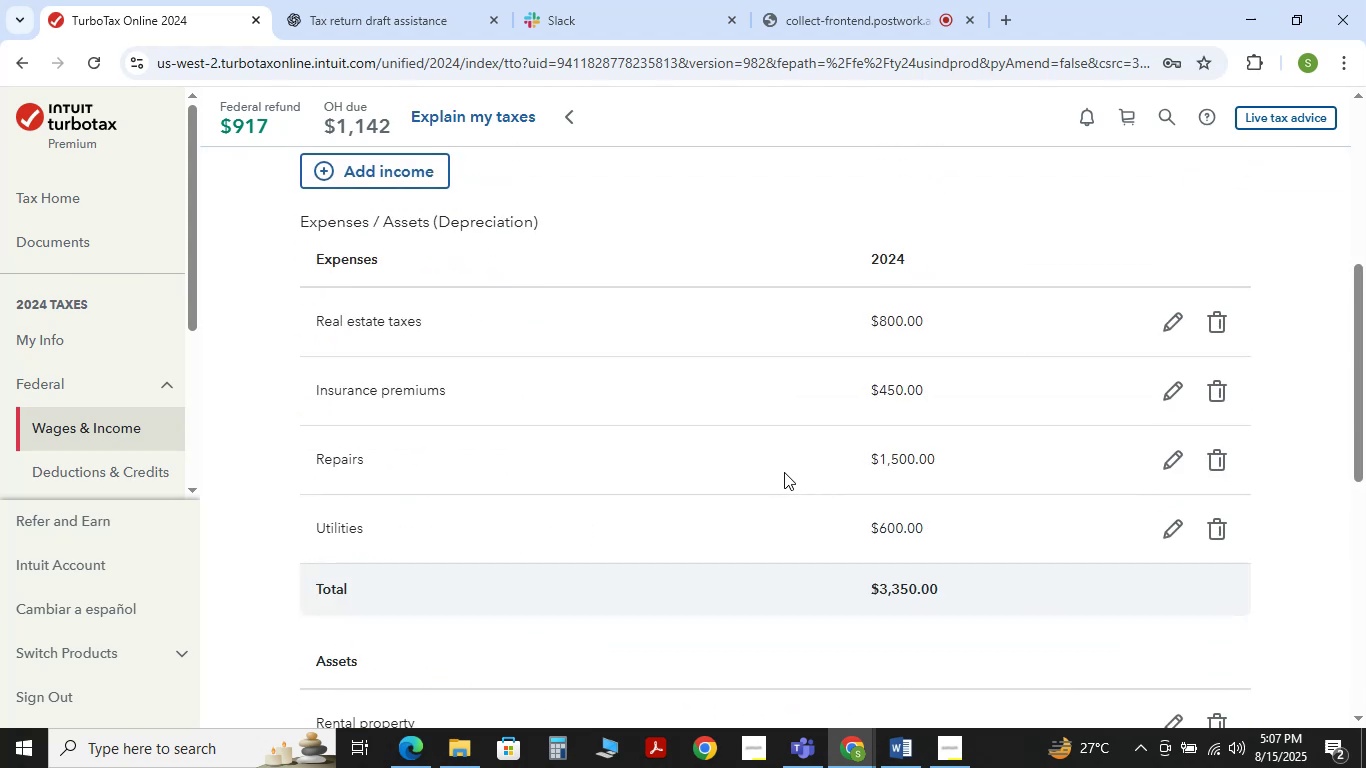 
scroll: coordinate [784, 472], scroll_direction: up, amount: 3.0
 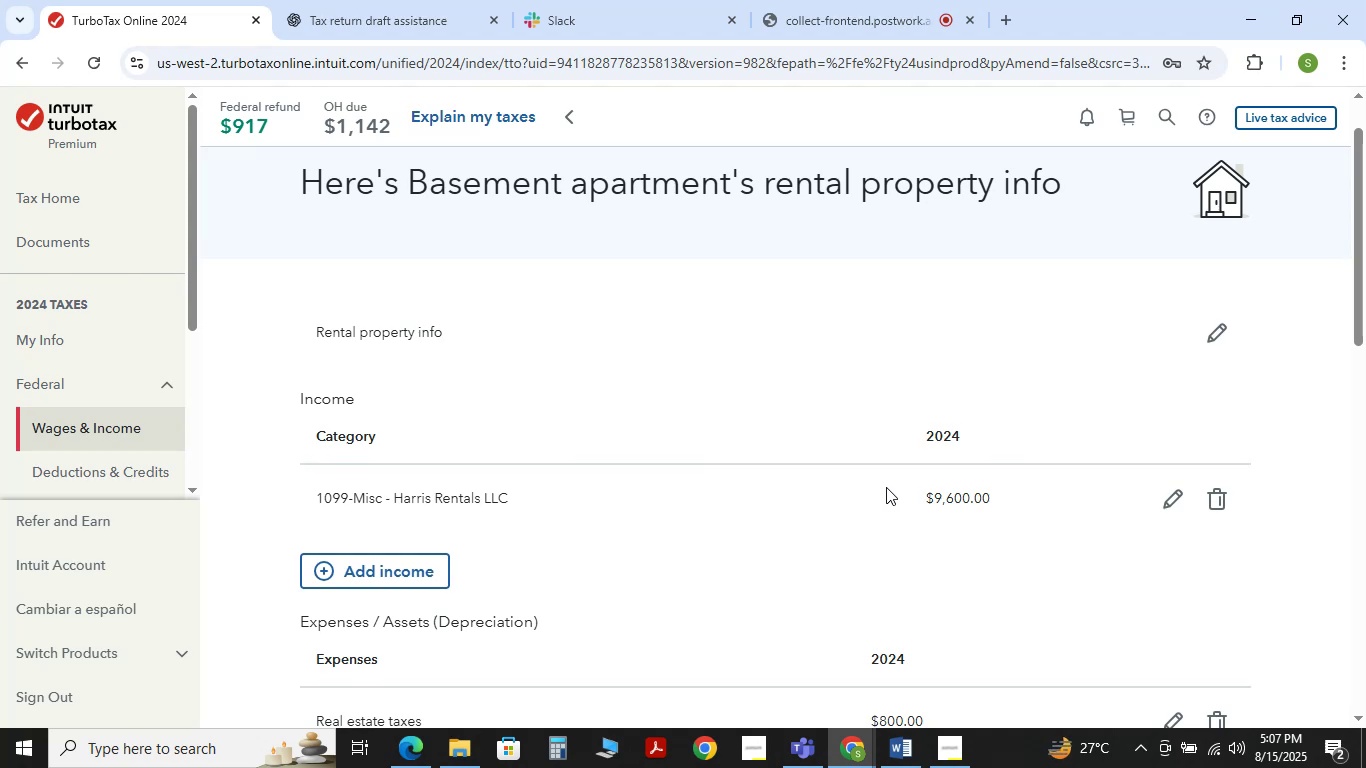 
scroll: coordinate [1020, 503], scroll_direction: down, amount: 4.0
 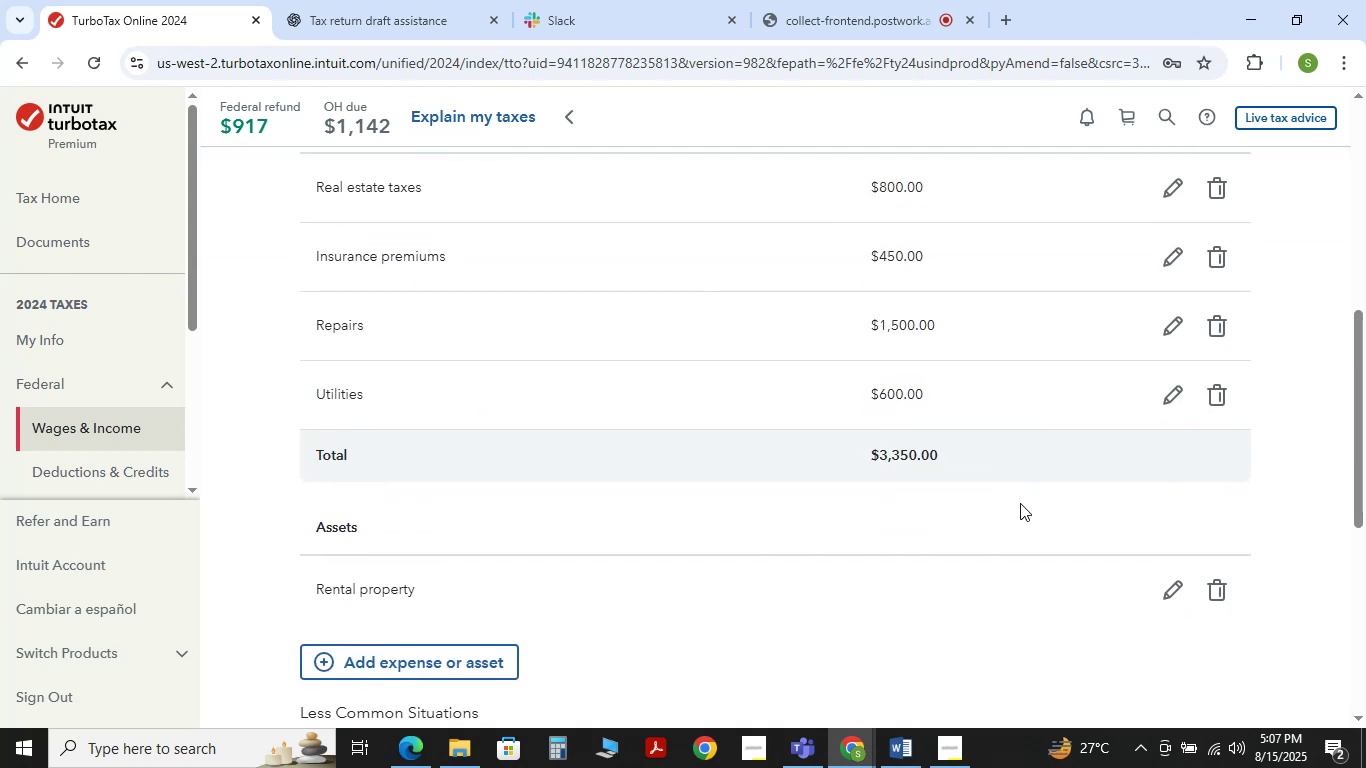 
scroll: coordinate [1020, 503], scroll_direction: up, amount: 2.0
 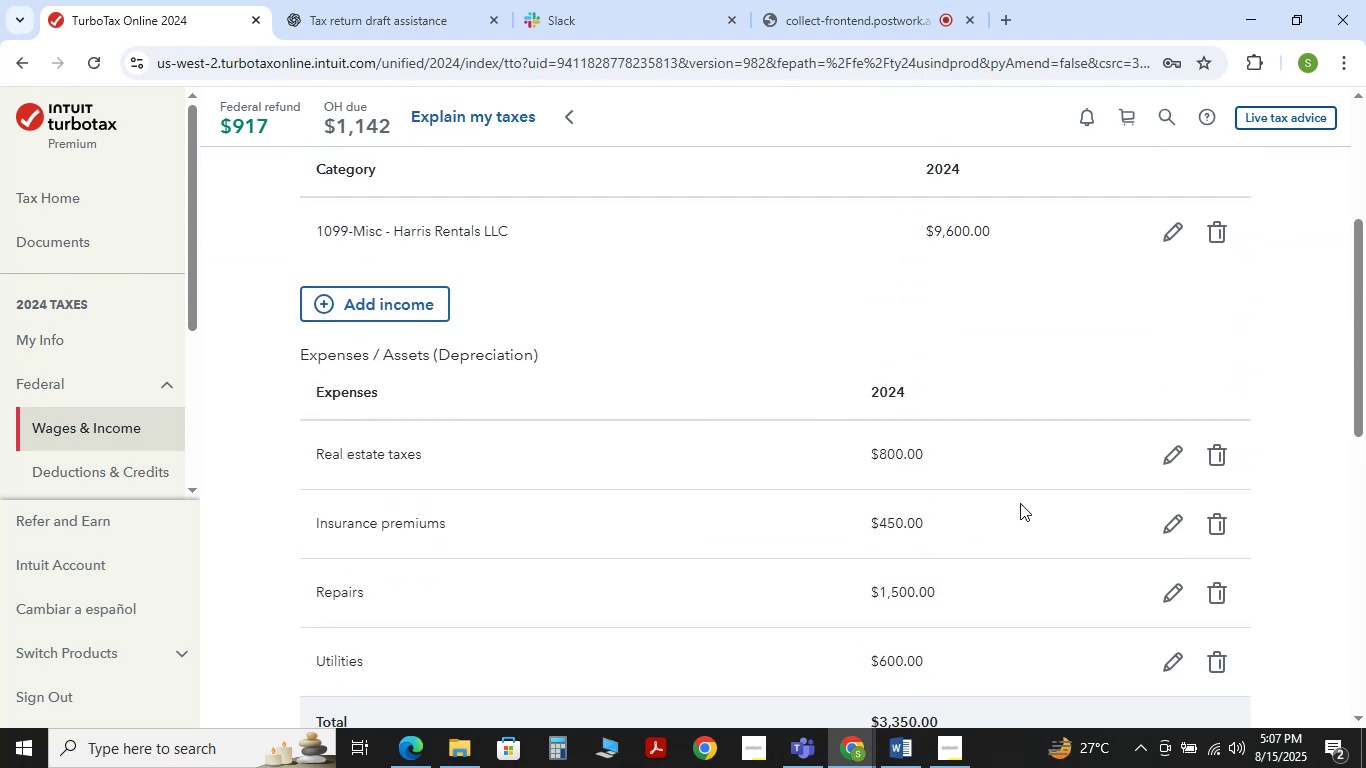 
scroll: coordinate [1020, 503], scroll_direction: down, amount: 6.0
 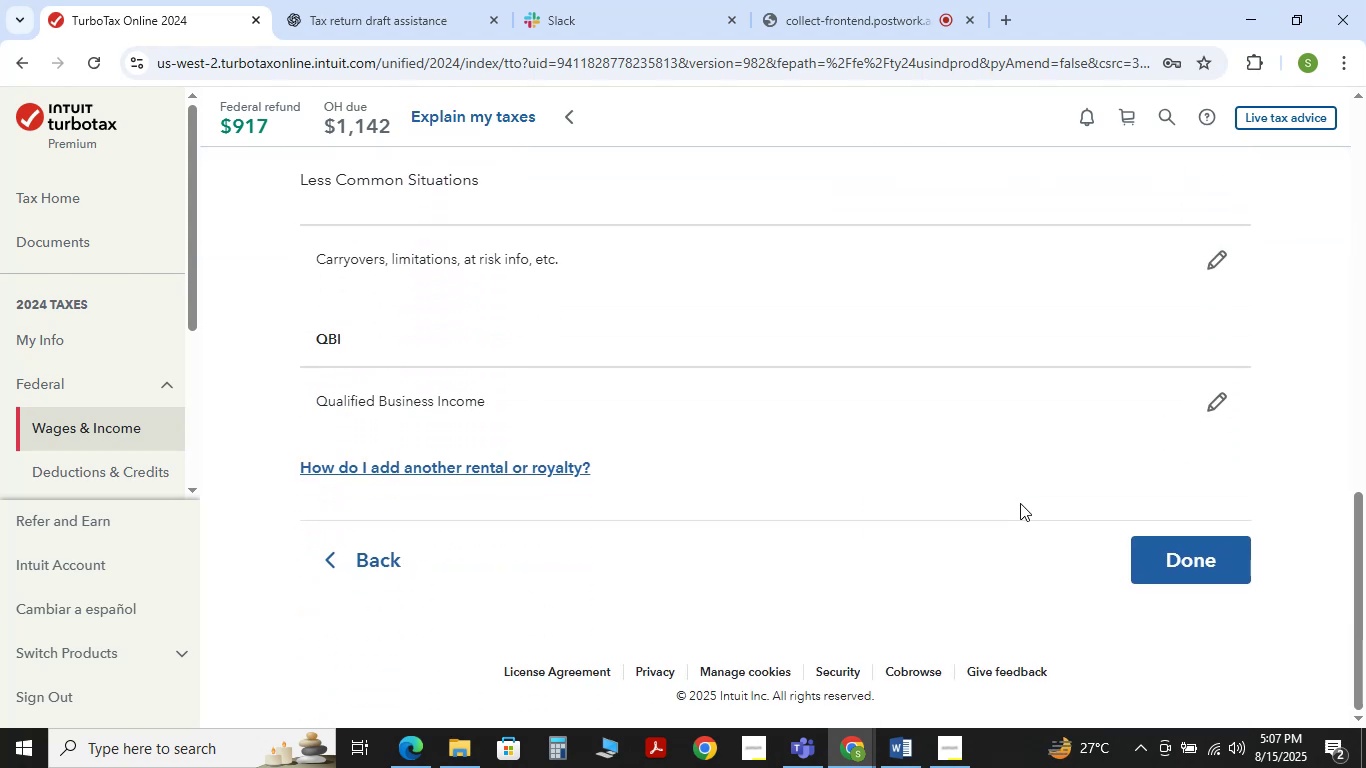 
scroll: coordinate [1020, 503], scroll_direction: up, amount: 1.0
 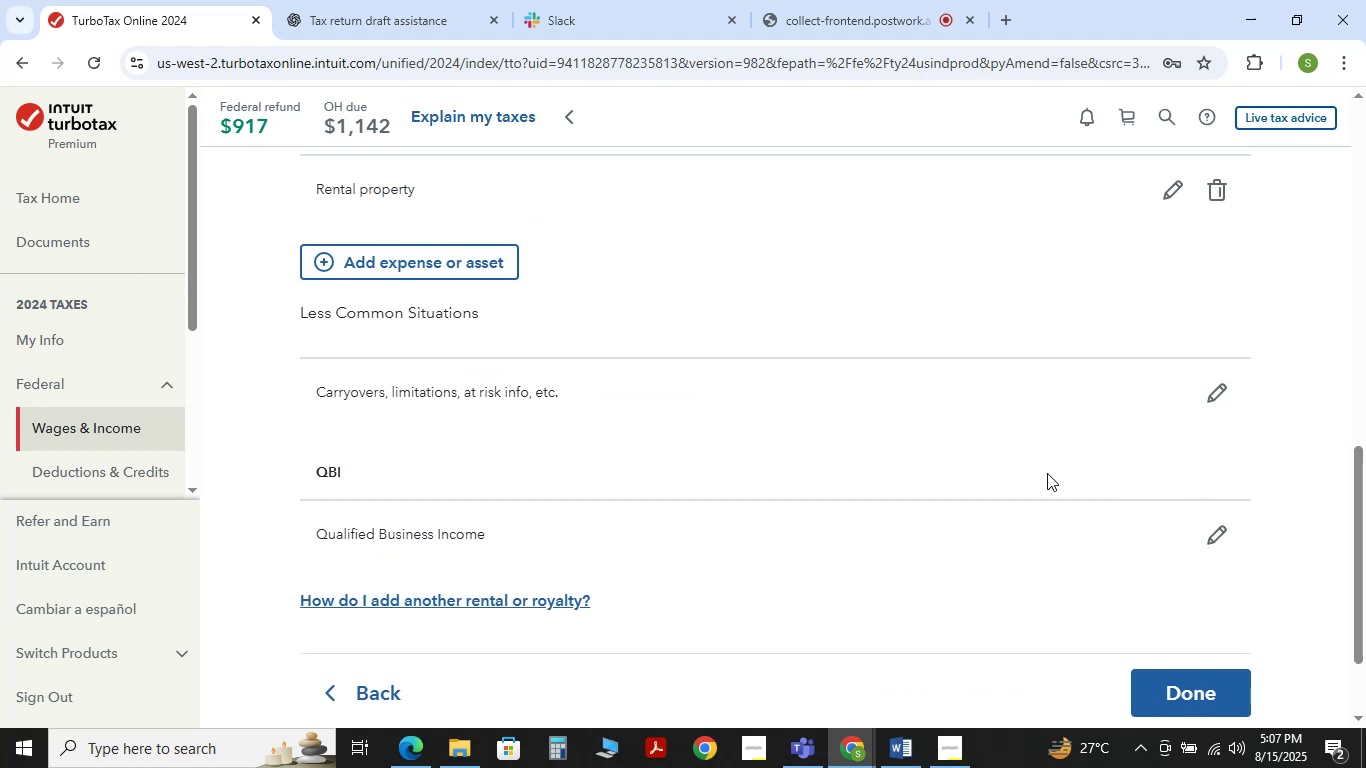 
wait(7.65)
 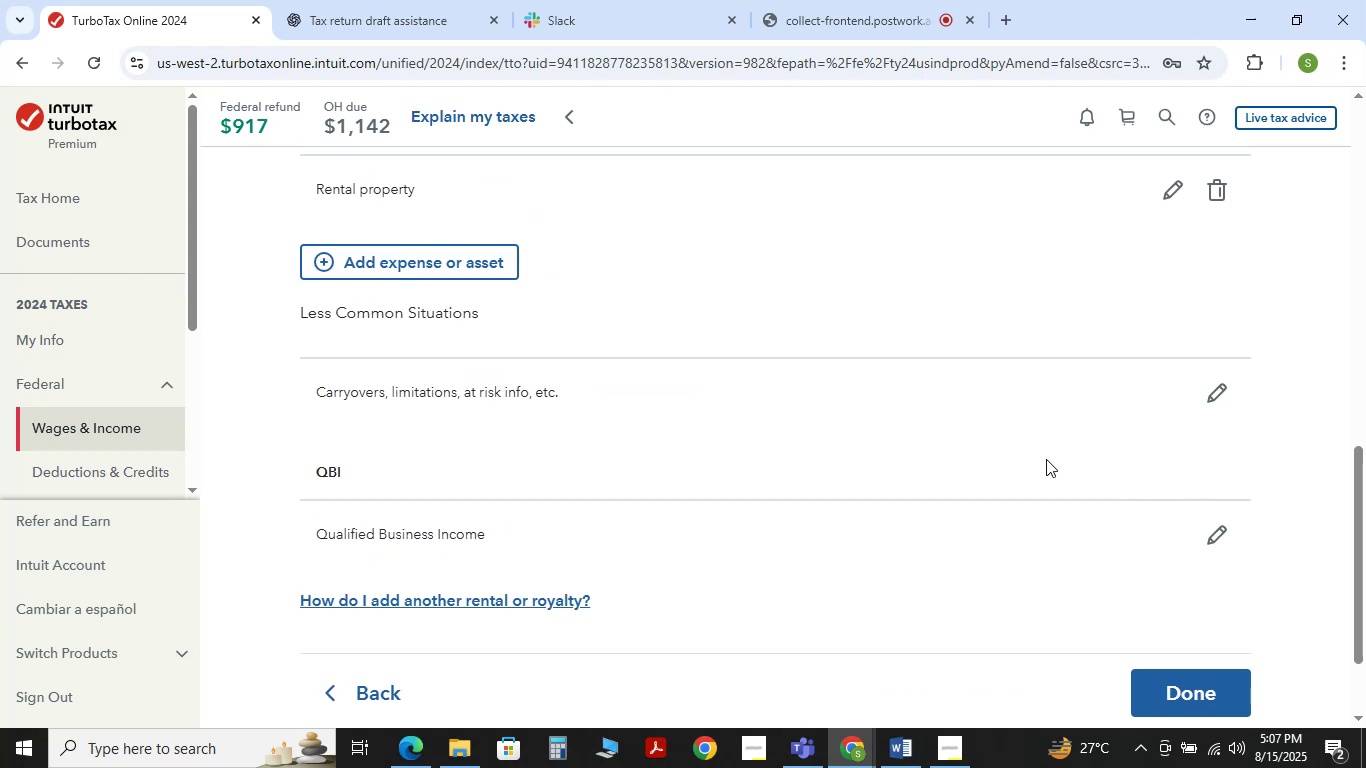 
scroll: coordinate [1047, 473], scroll_direction: up, amount: 5.0
 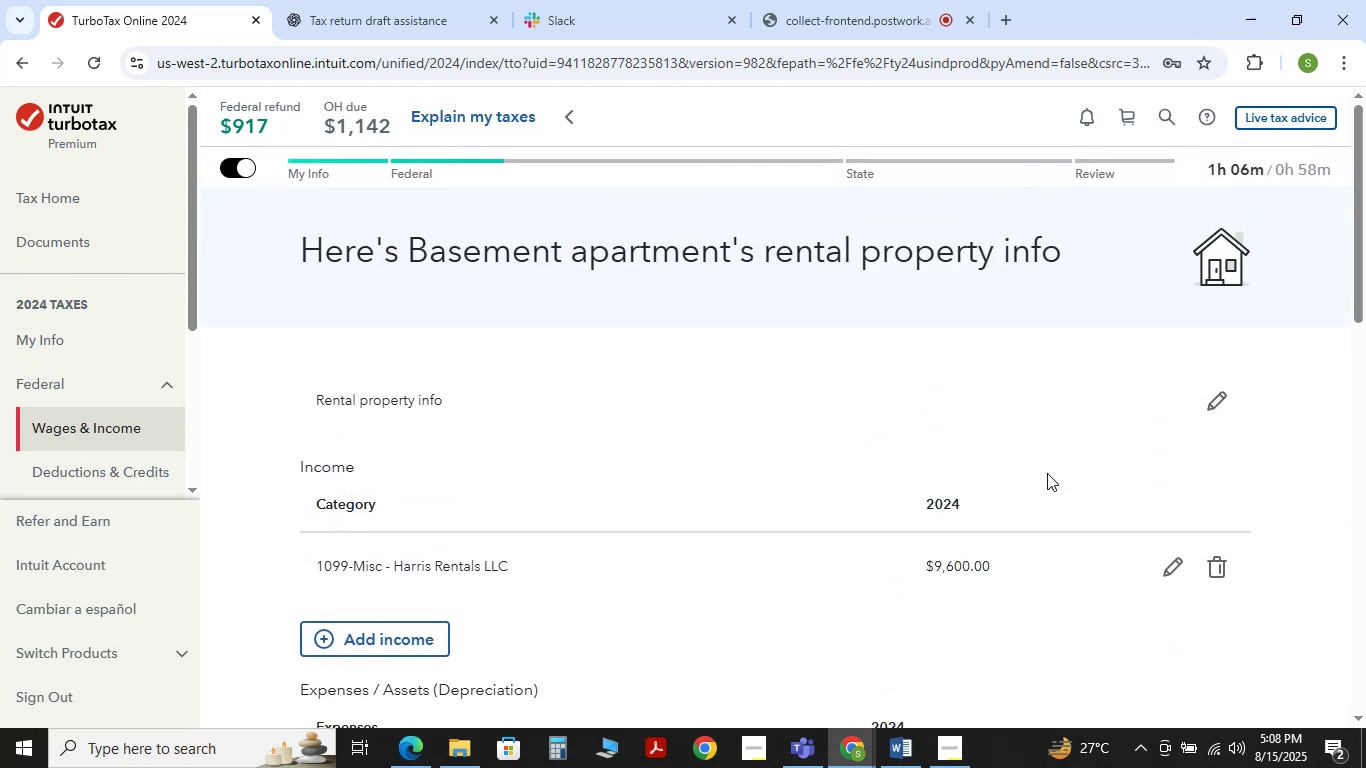 
wait(11.26)
 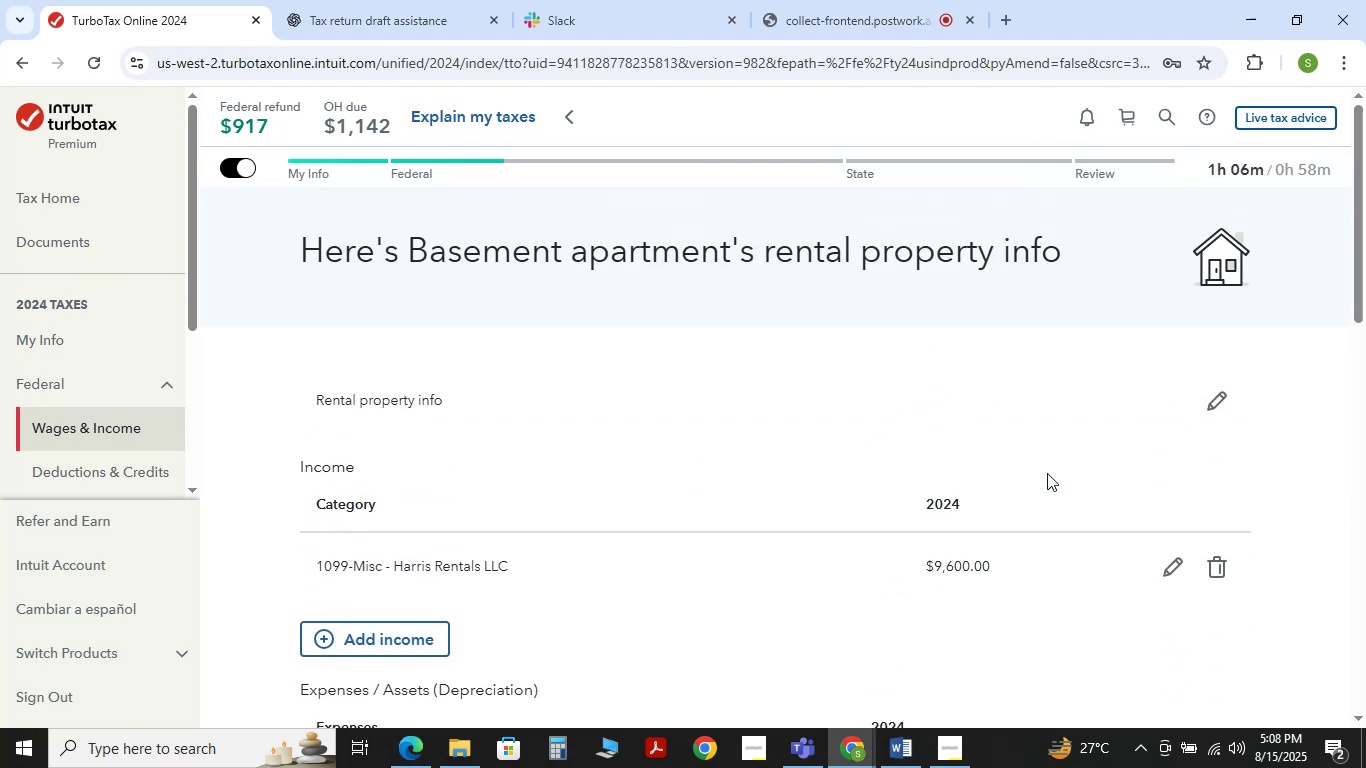 
left_click([906, 744])
 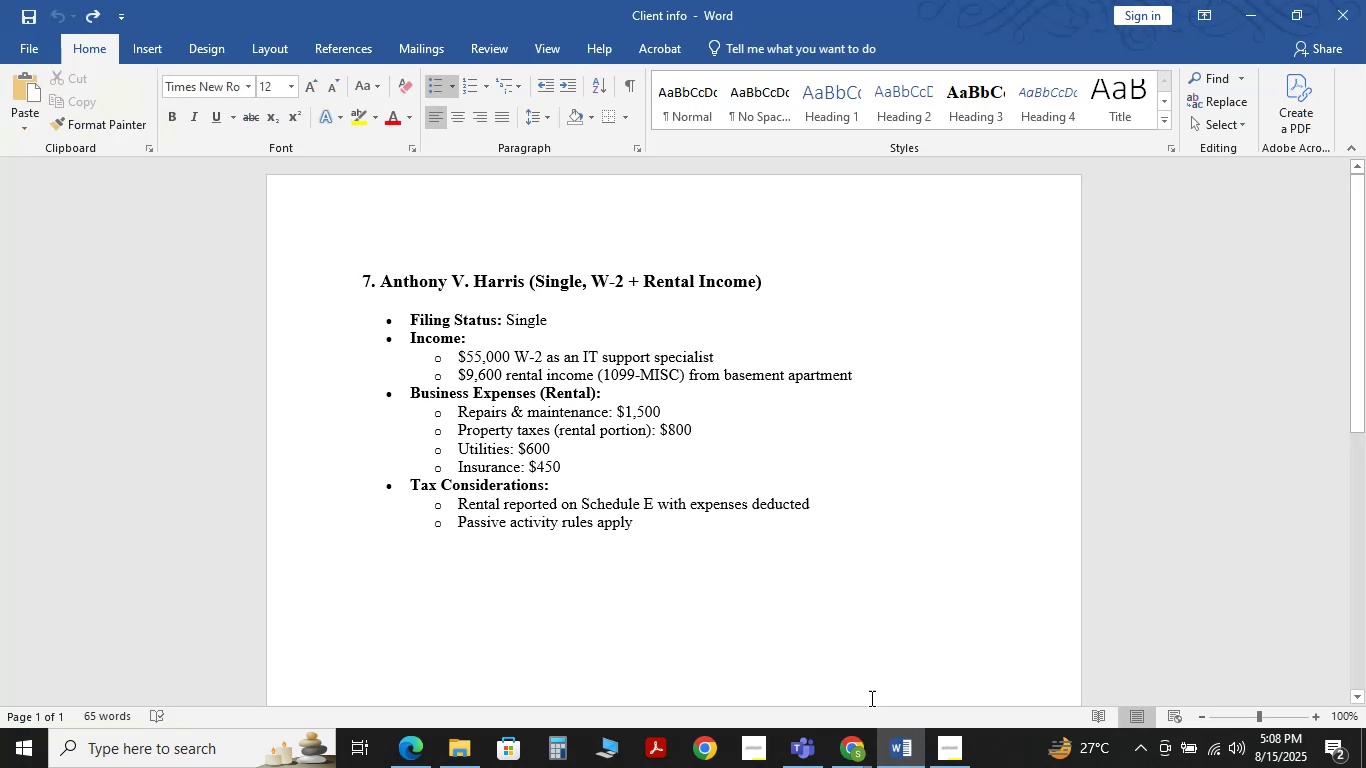 
wait(6.77)
 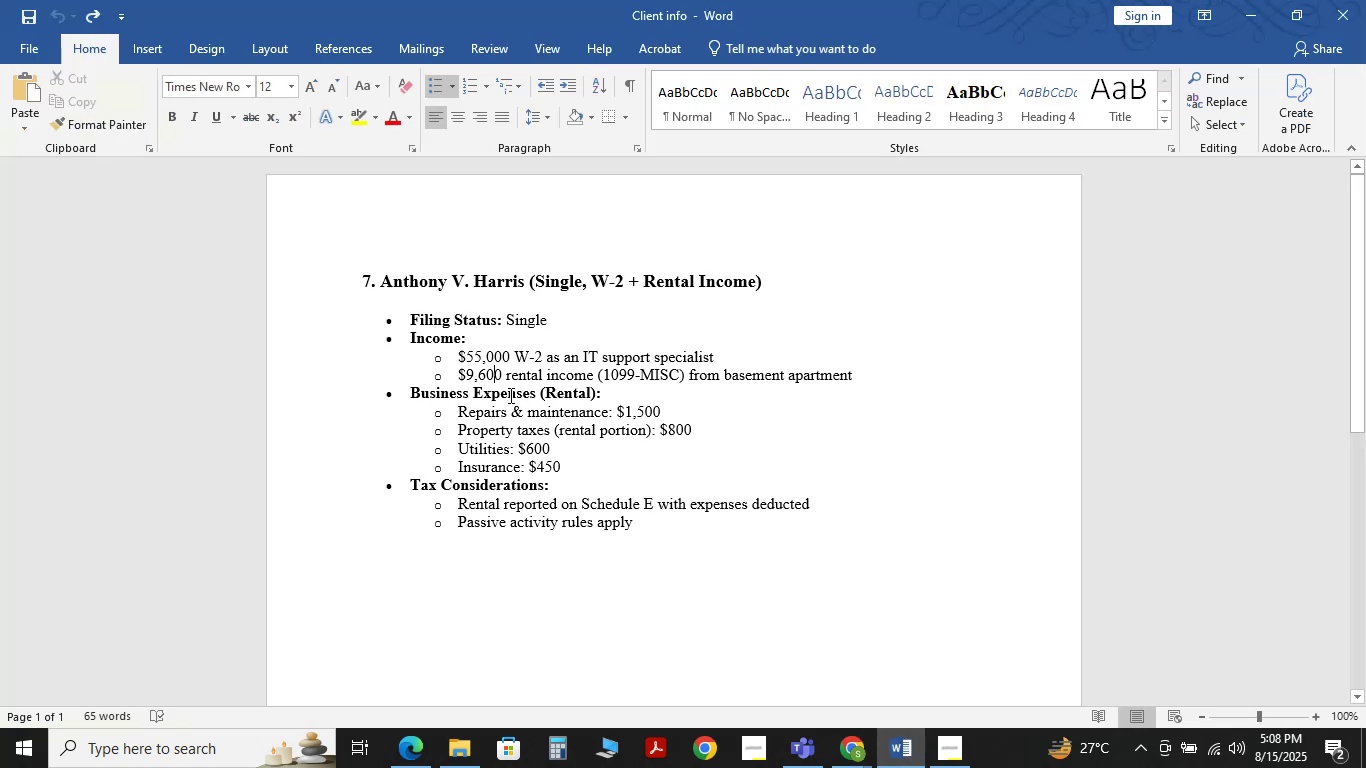 
left_click([755, 662])
 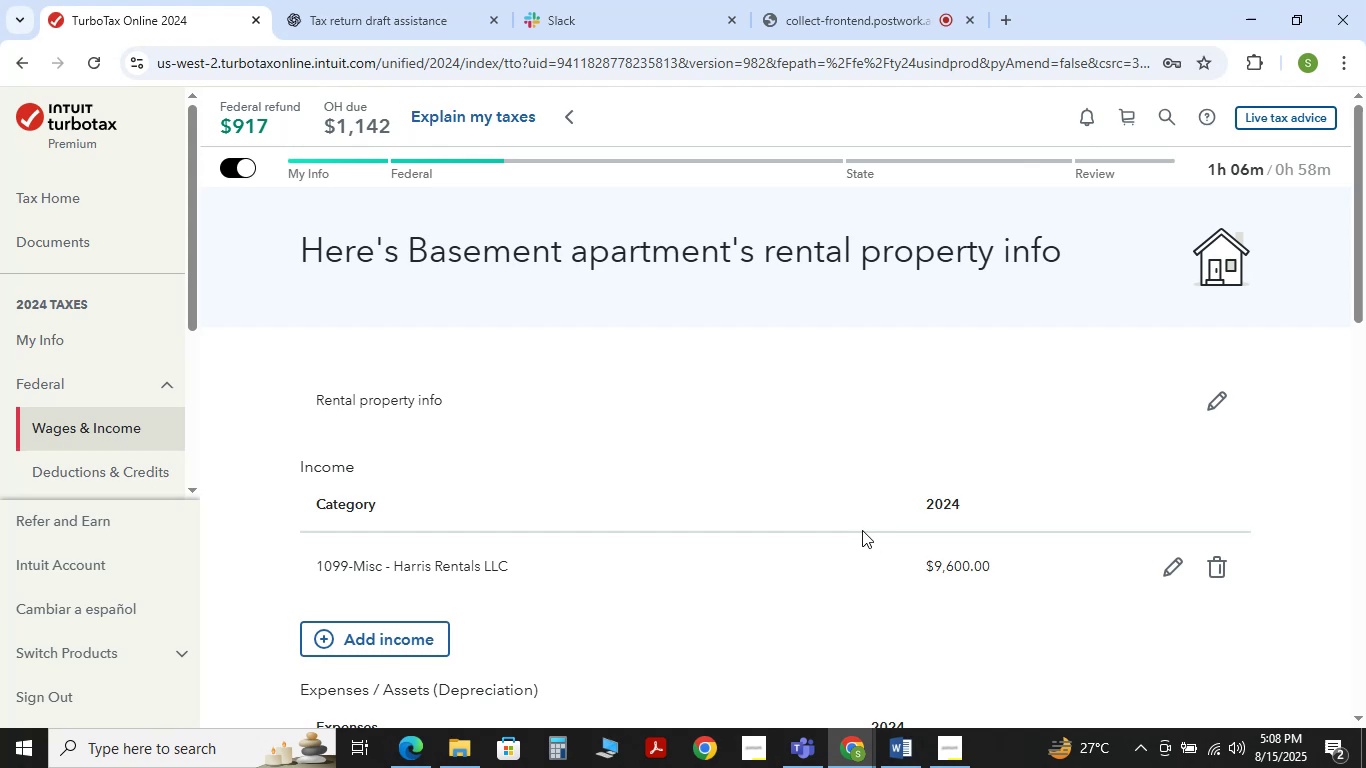 
scroll: coordinate [861, 524], scroll_direction: down, amount: 1.0
 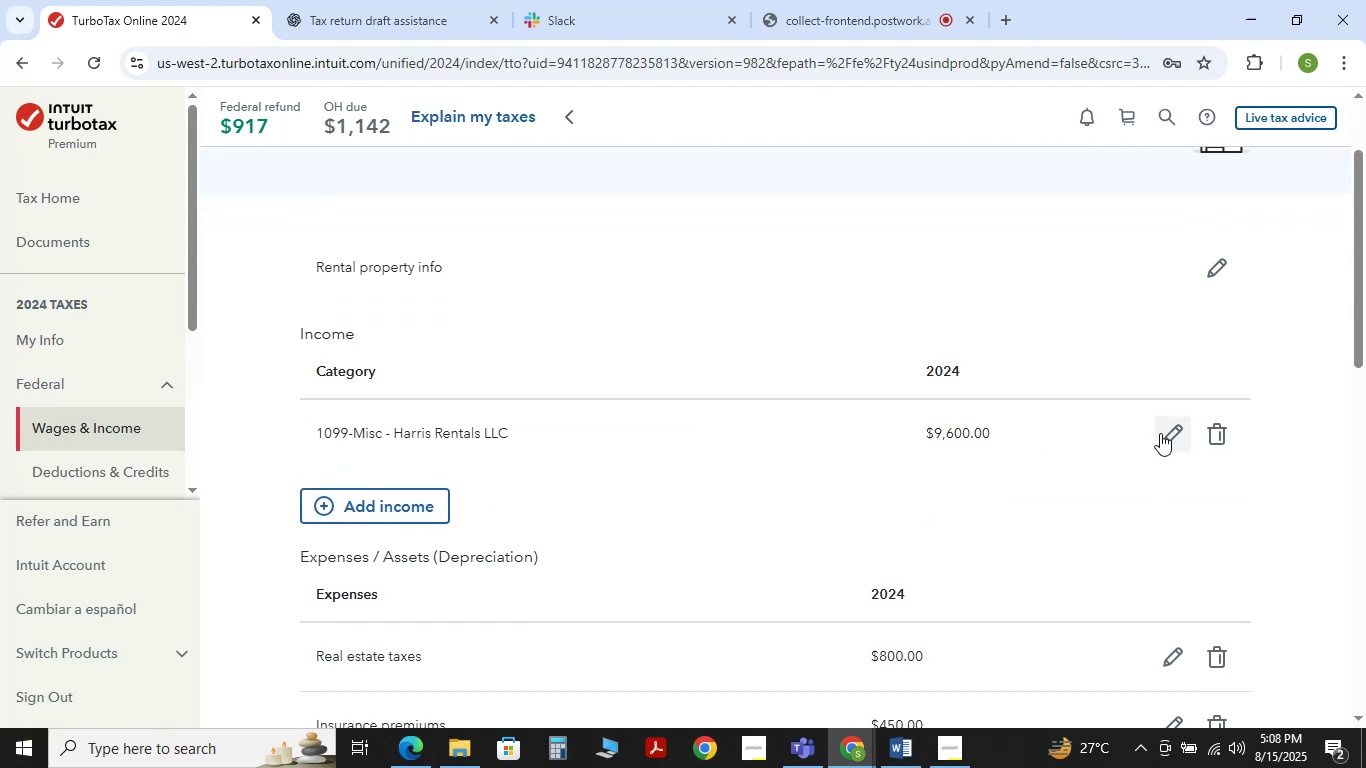 
left_click([1162, 433])
 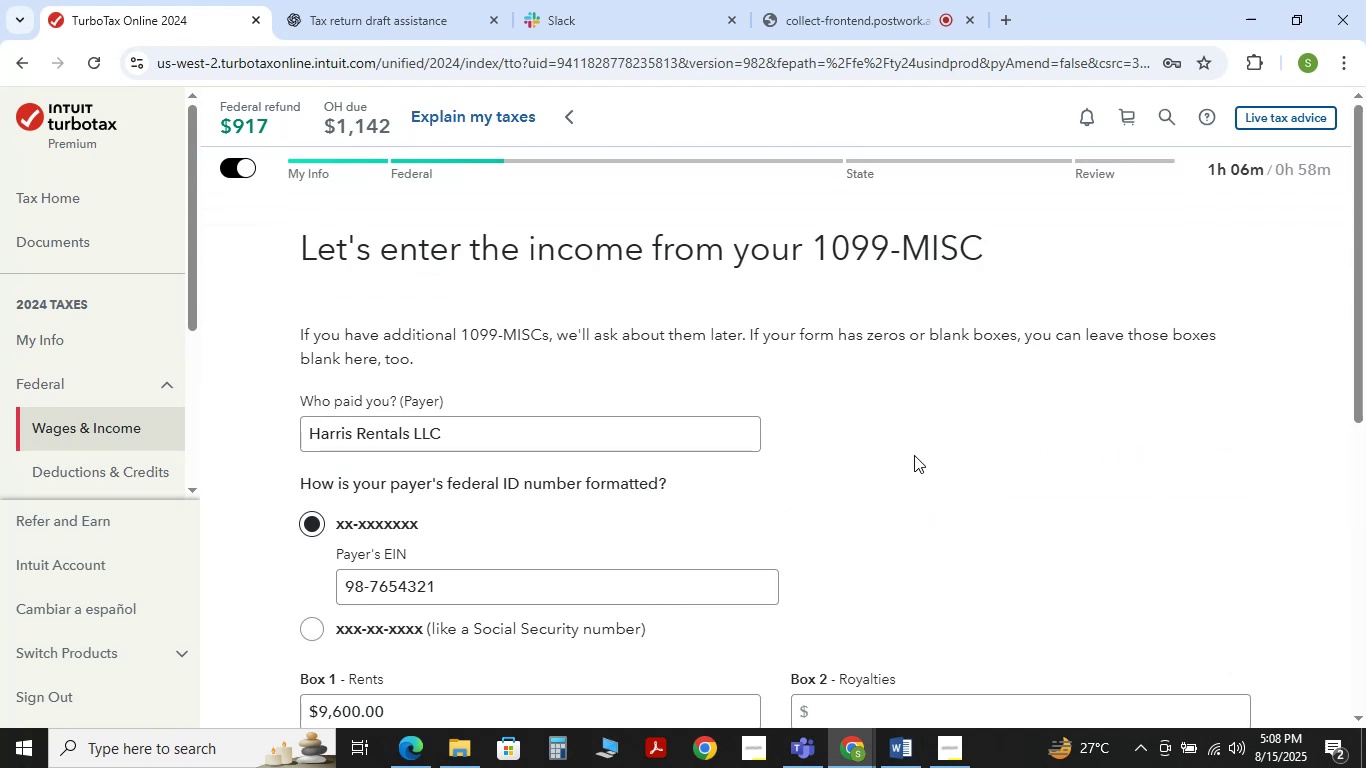 
scroll: coordinate [914, 455], scroll_direction: down, amount: 4.0
 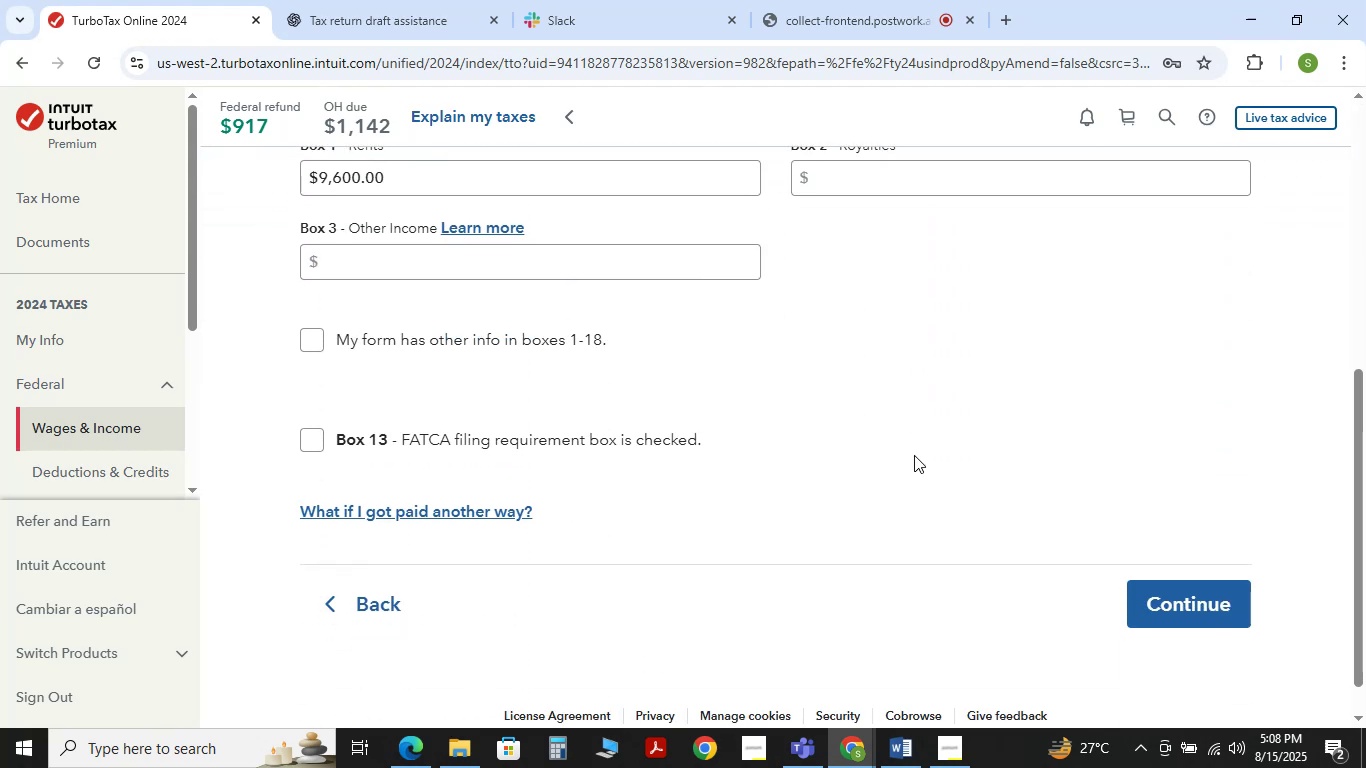 
scroll: coordinate [405, 435], scroll_direction: up, amount: 11.0
 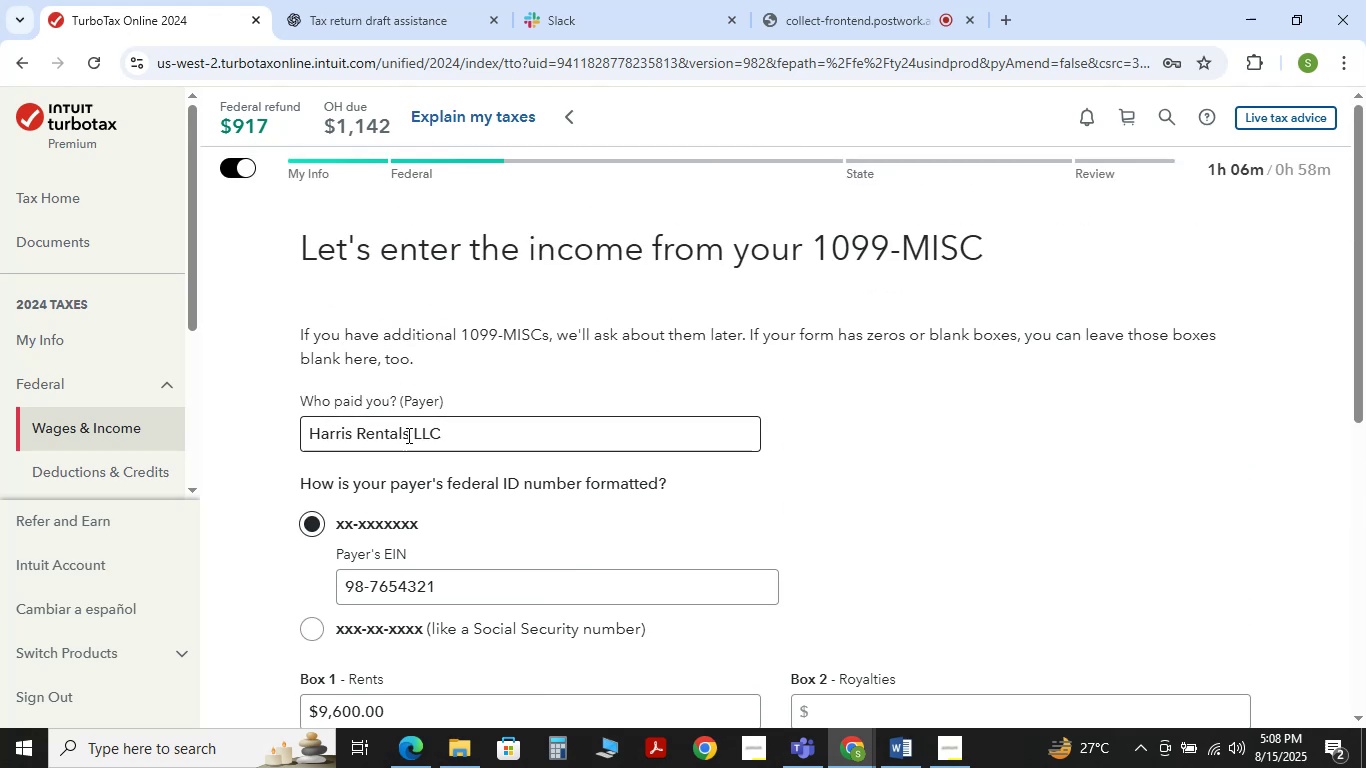 
scroll: coordinate [408, 436], scroll_direction: down, amount: 2.0
 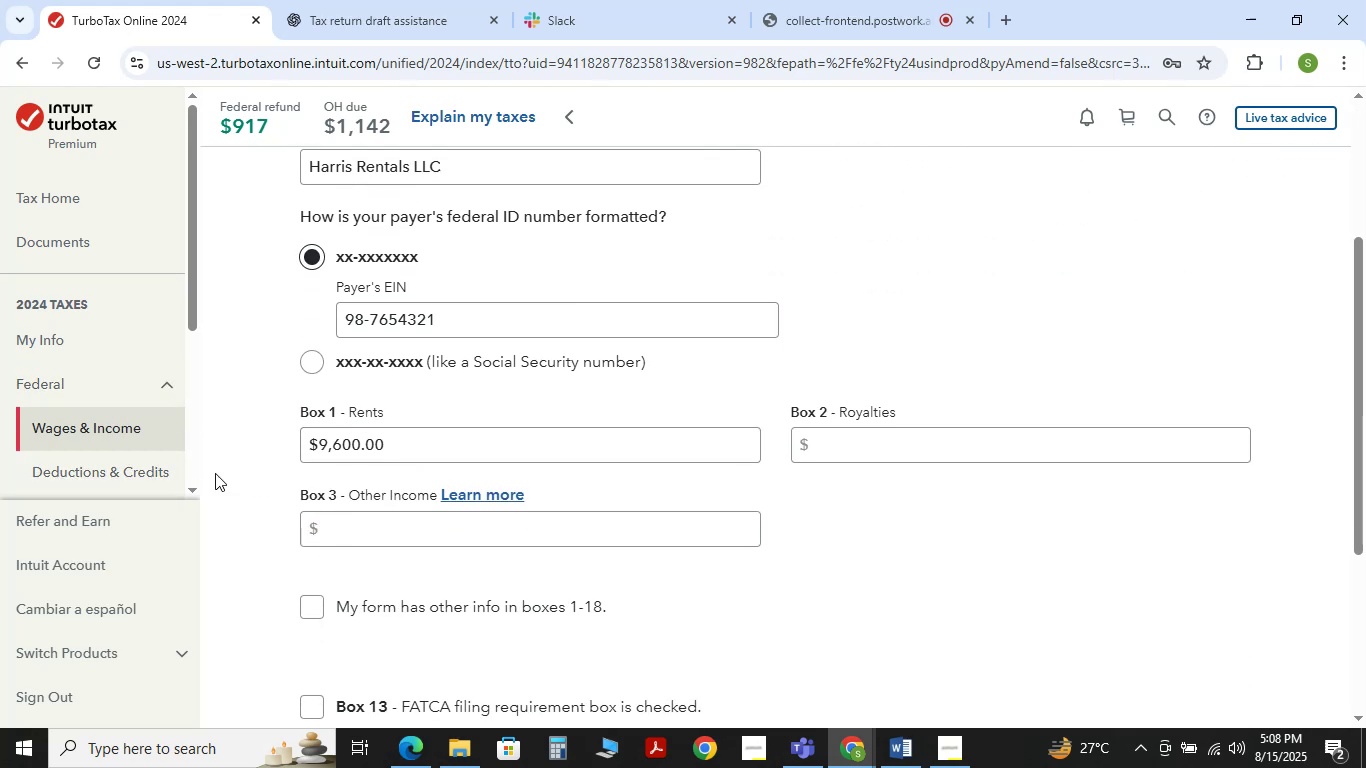 
wait(5.02)
 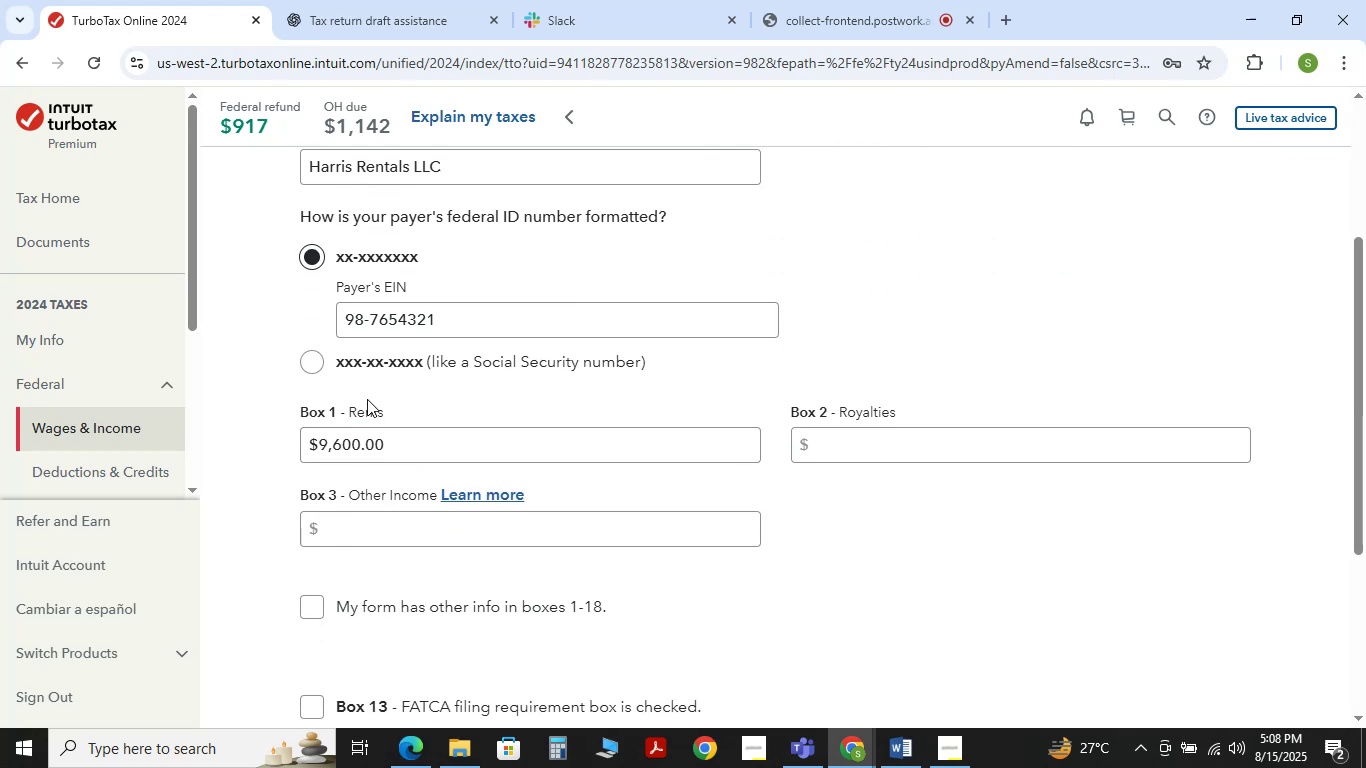 
scroll: coordinate [400, 502], scroll_direction: down, amount: 5.0
 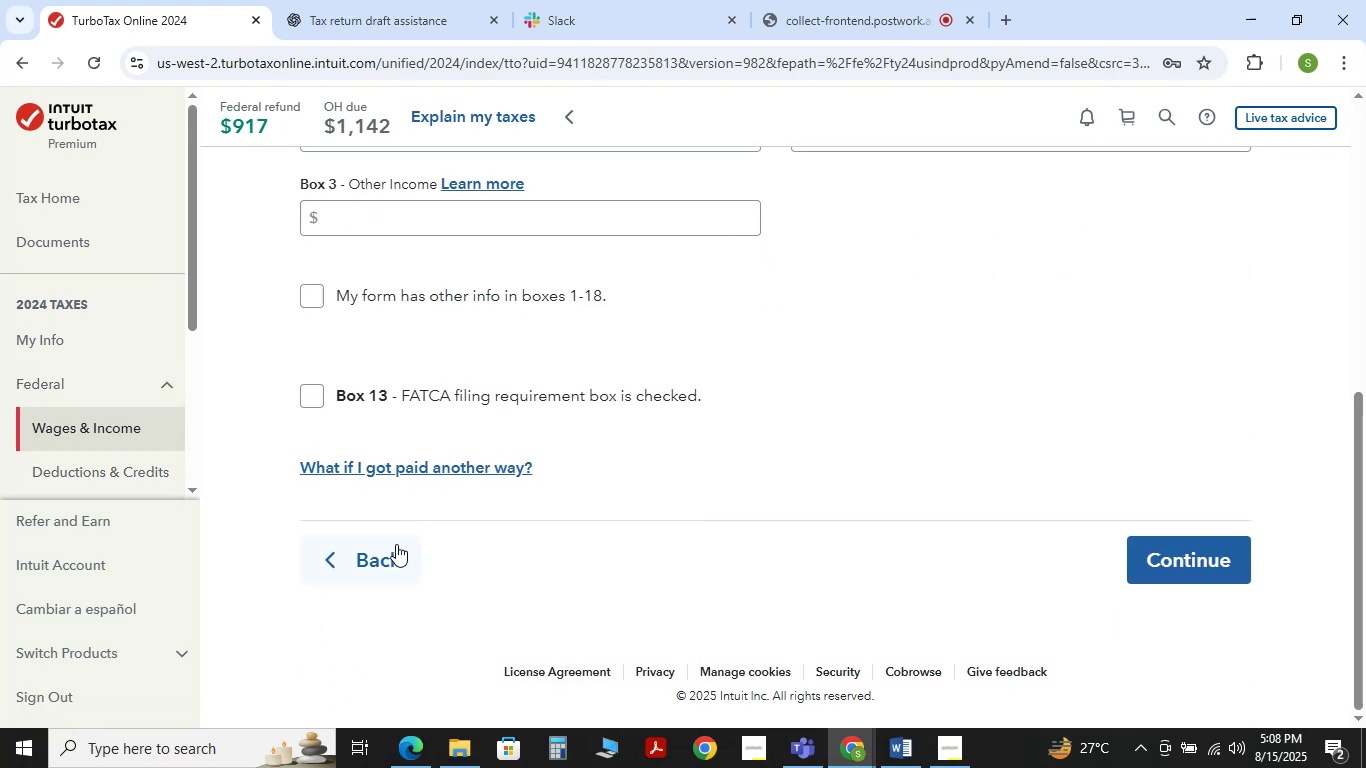 
left_click([382, 560])
 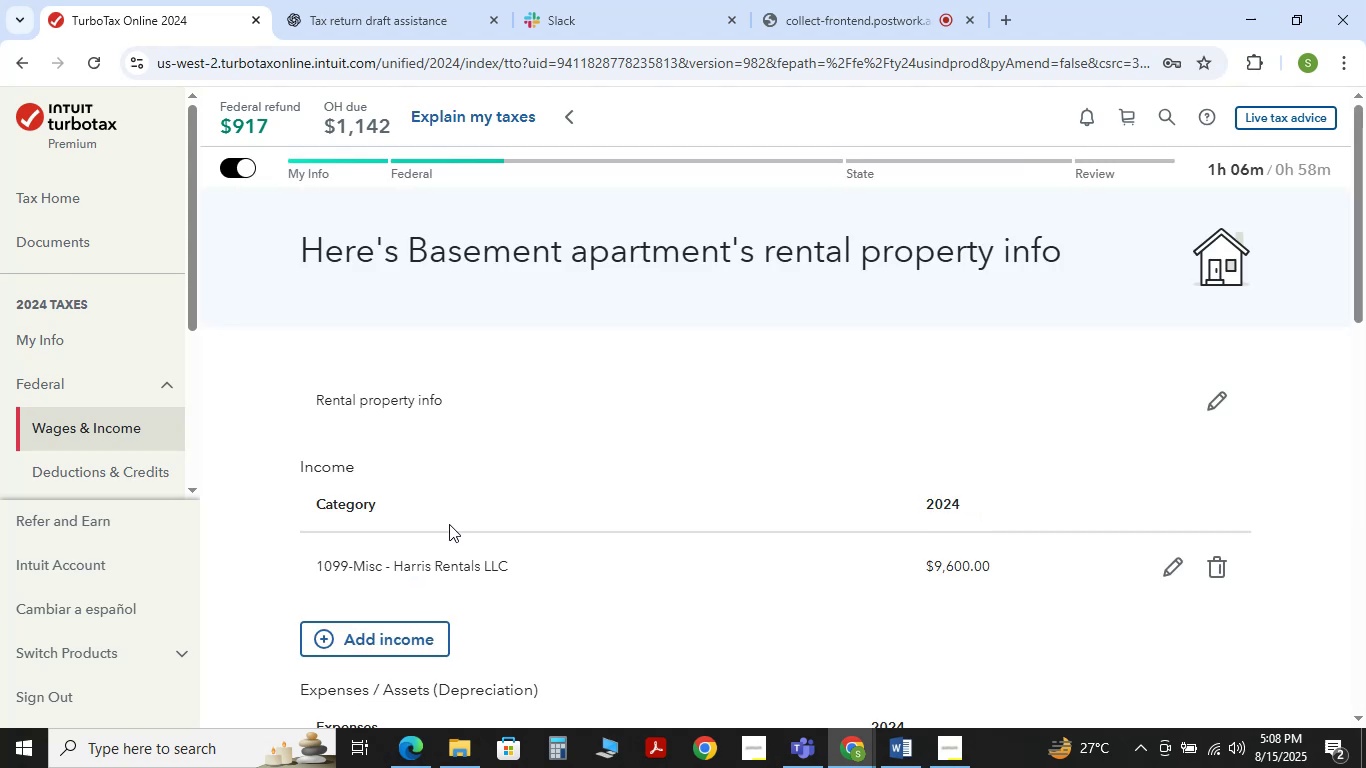 
scroll: coordinate [448, 528], scroll_direction: down, amount: 2.0
 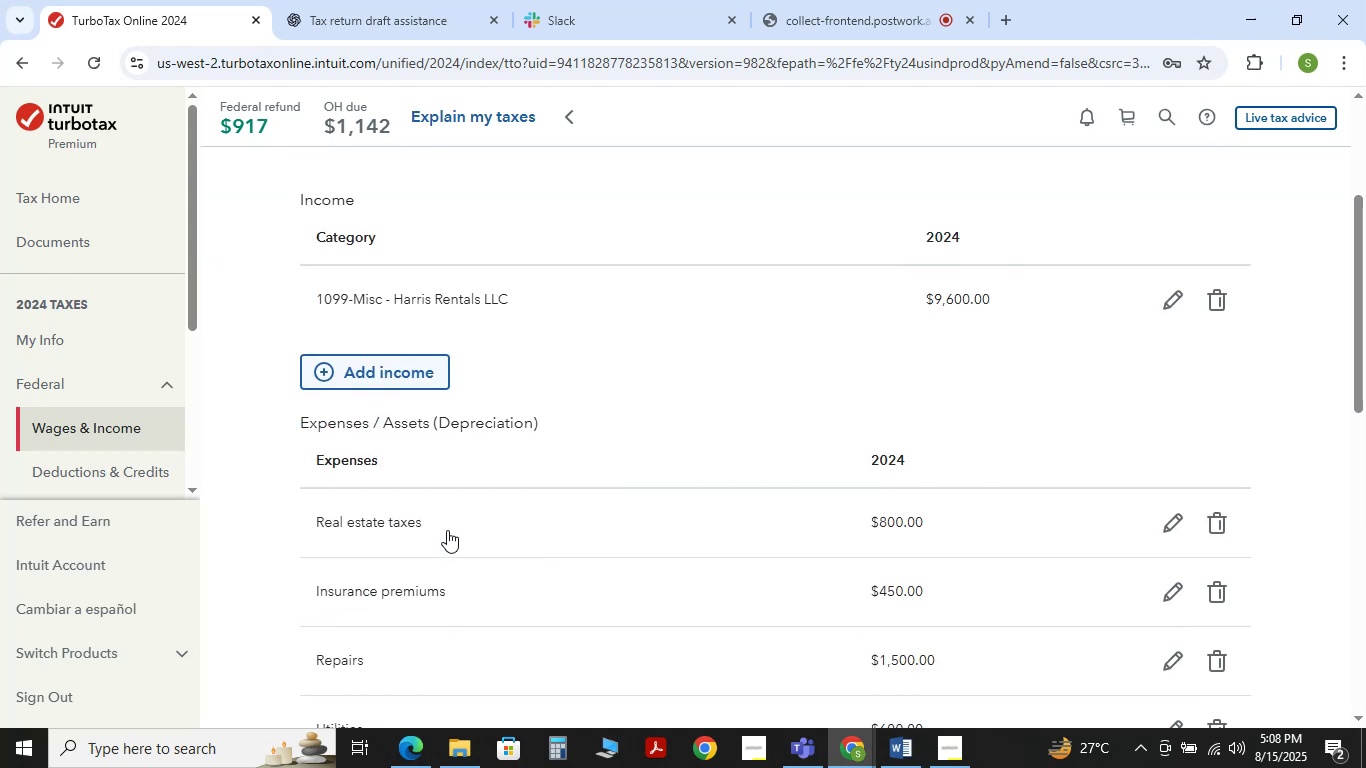 
scroll: coordinate [447, 530], scroll_direction: up, amount: 2.0
 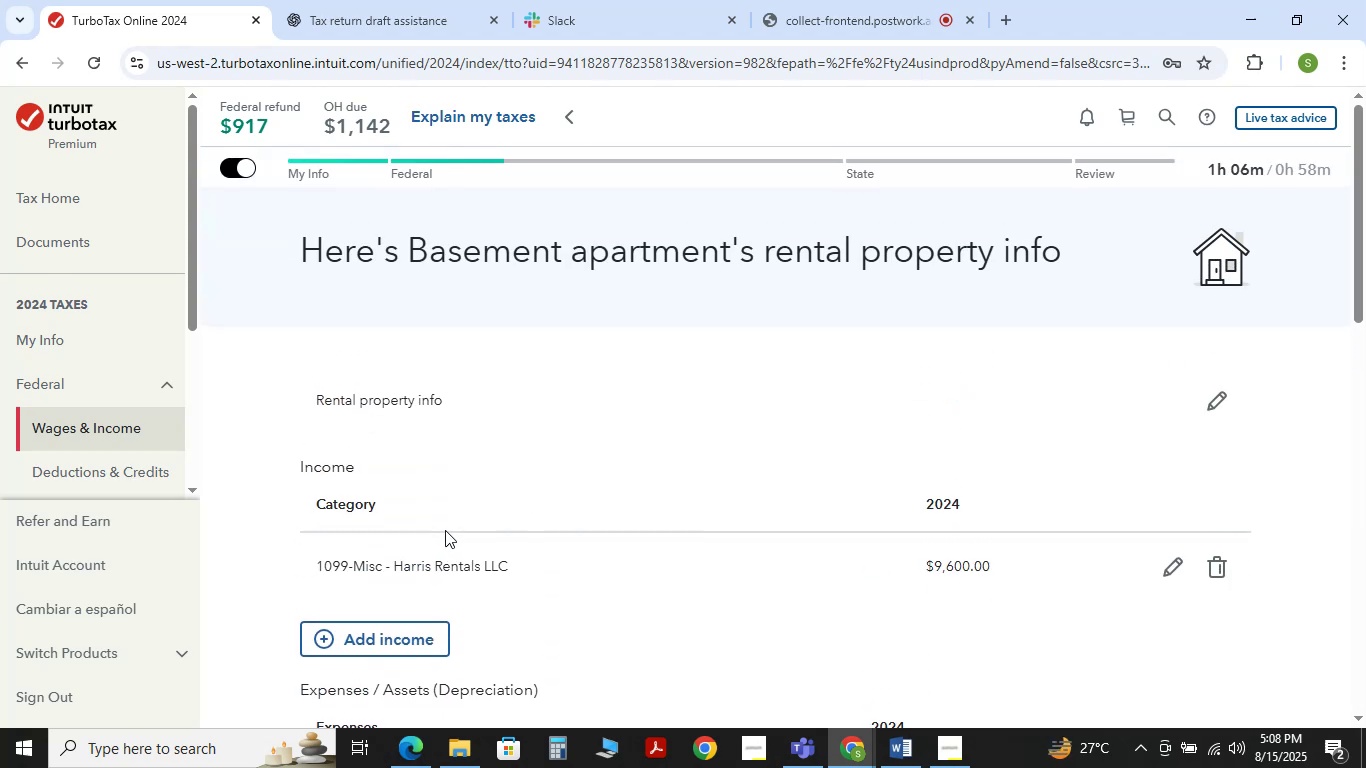 
scroll: coordinate [442, 537], scroll_direction: down, amount: 5.0
 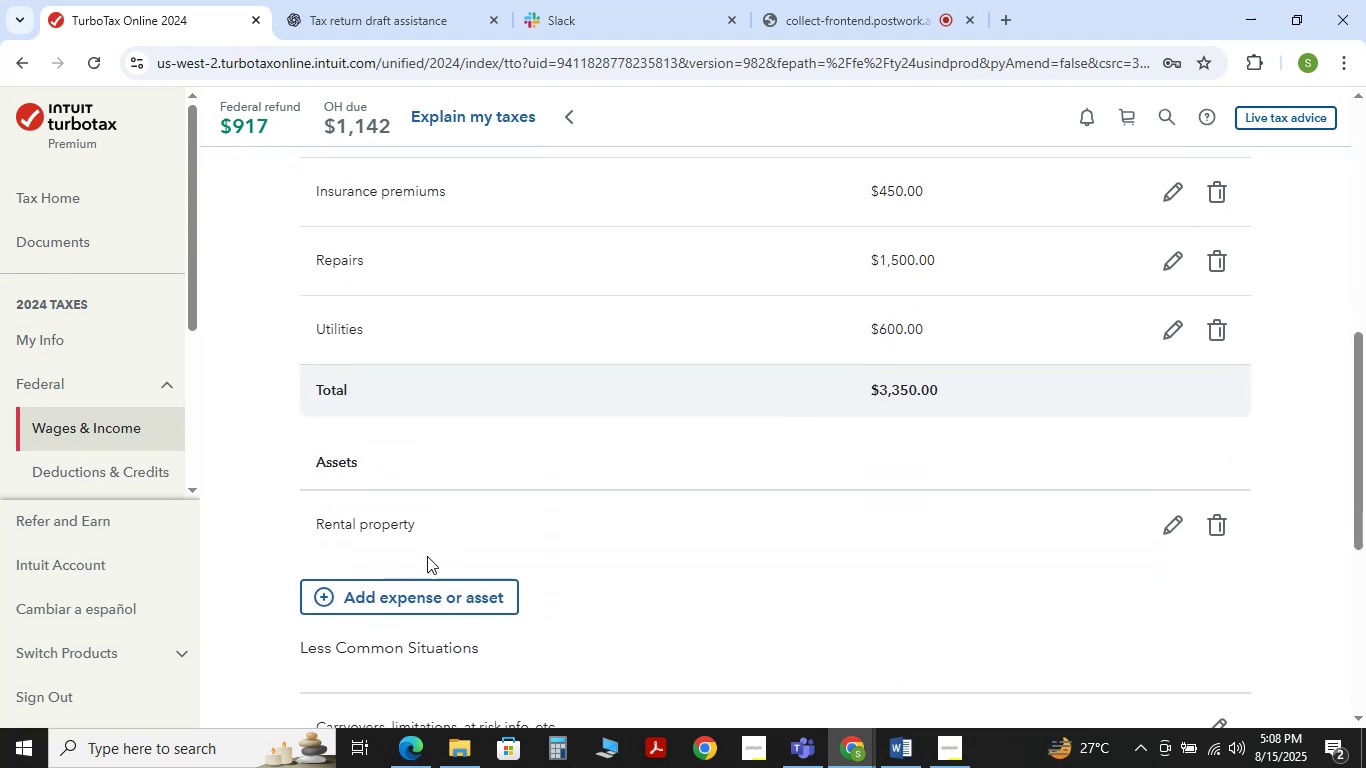 
scroll: coordinate [418, 400], scroll_direction: up, amount: 4.0
 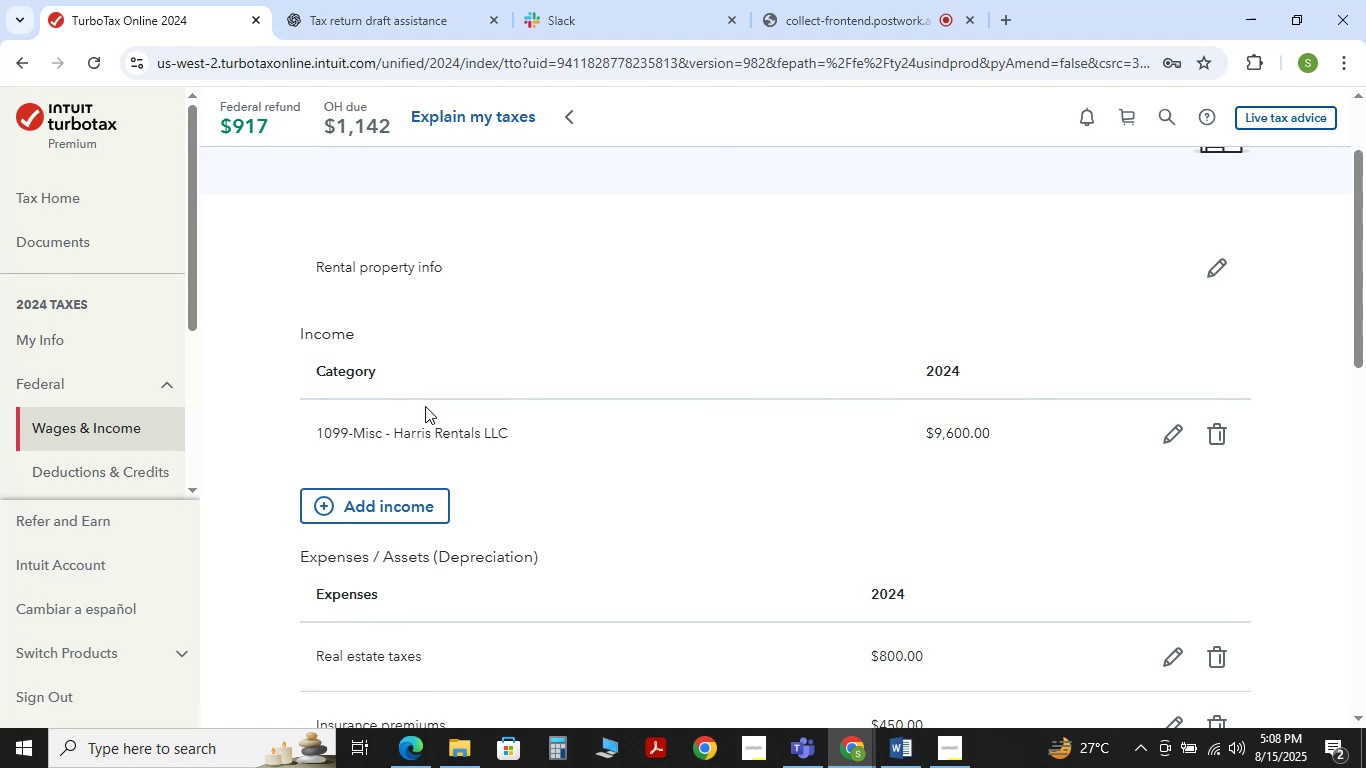 
scroll: coordinate [567, 442], scroll_direction: down, amount: 11.0
 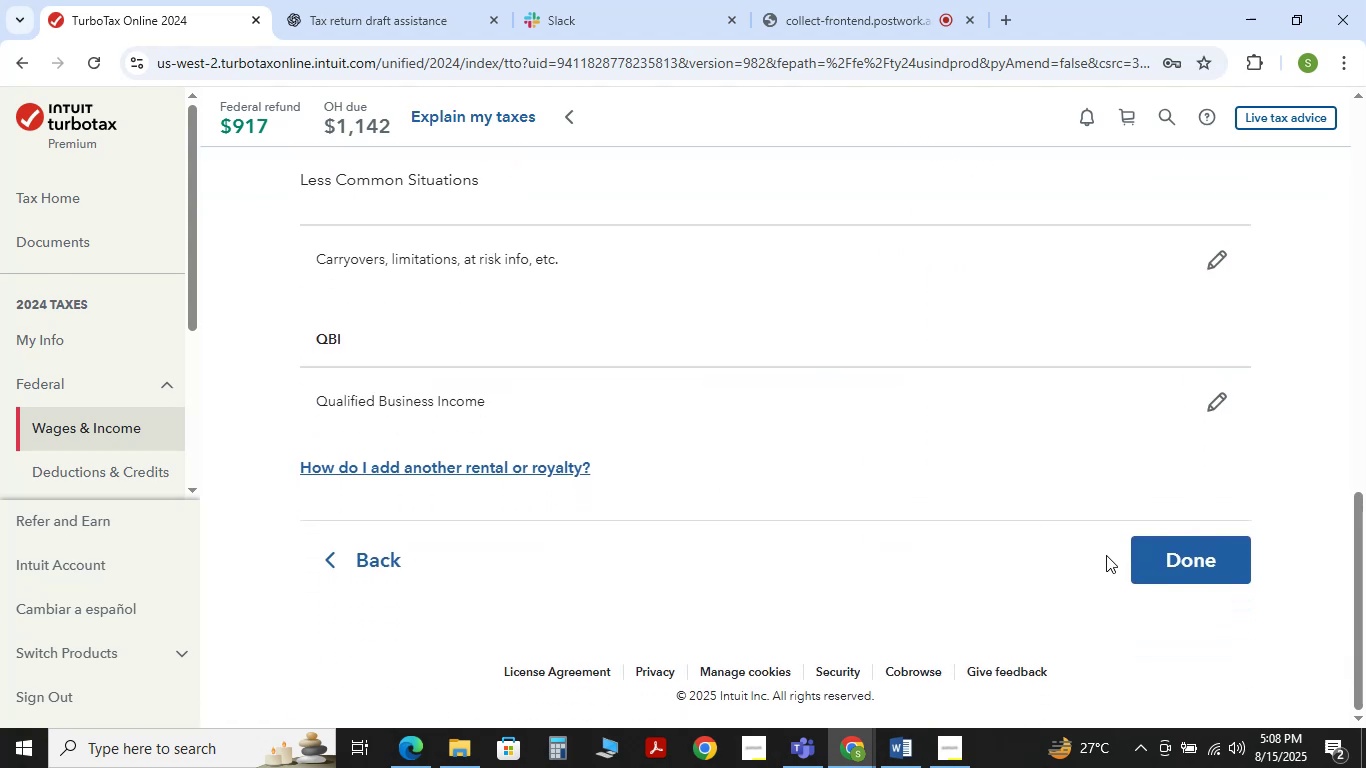 
left_click([1151, 555])
 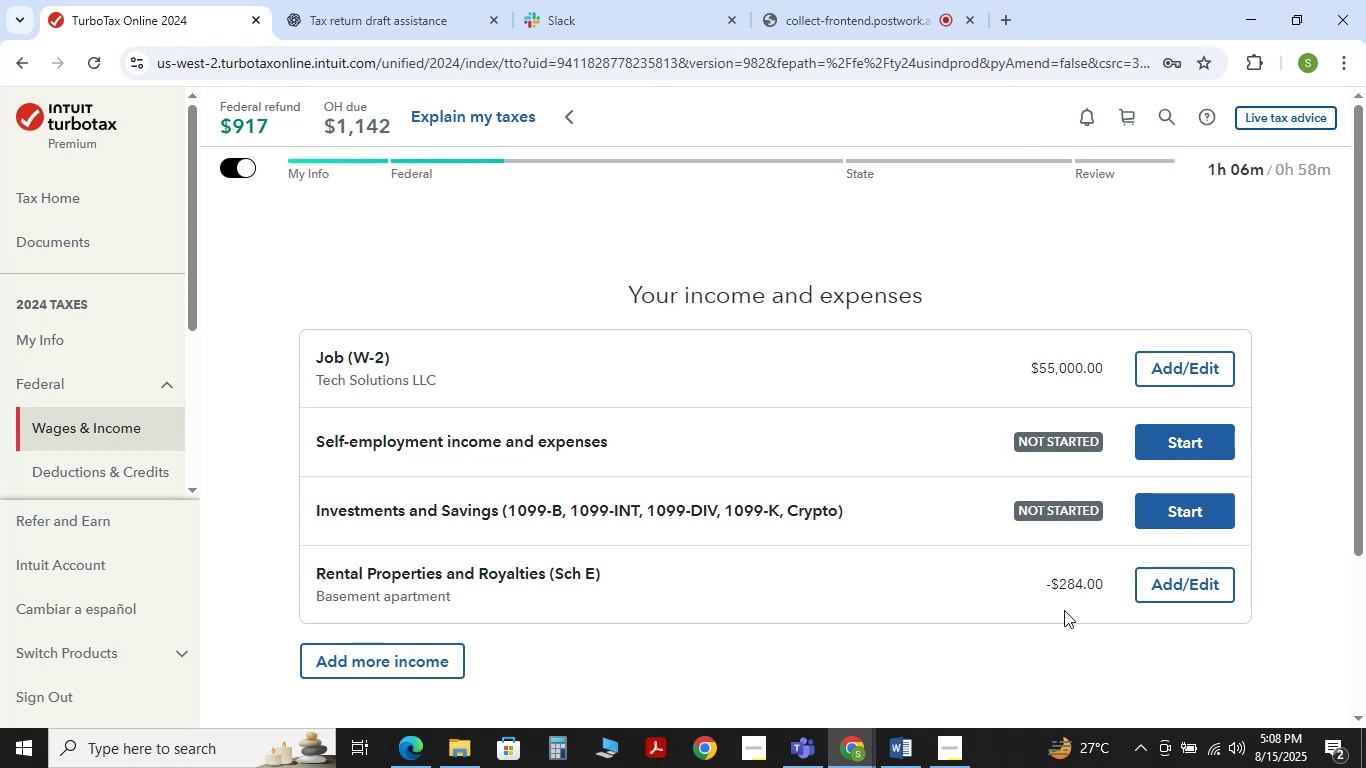 
wait(15.57)
 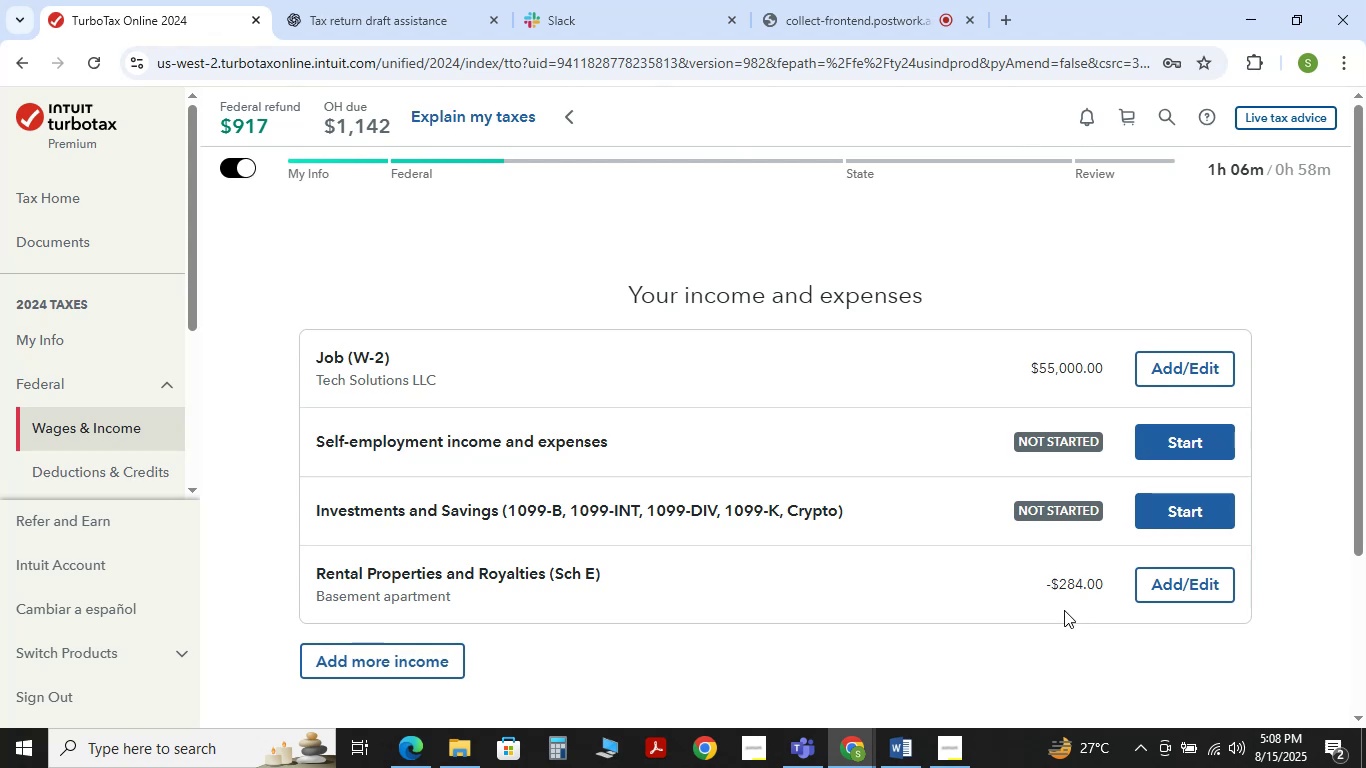 
left_click([1168, 583])
 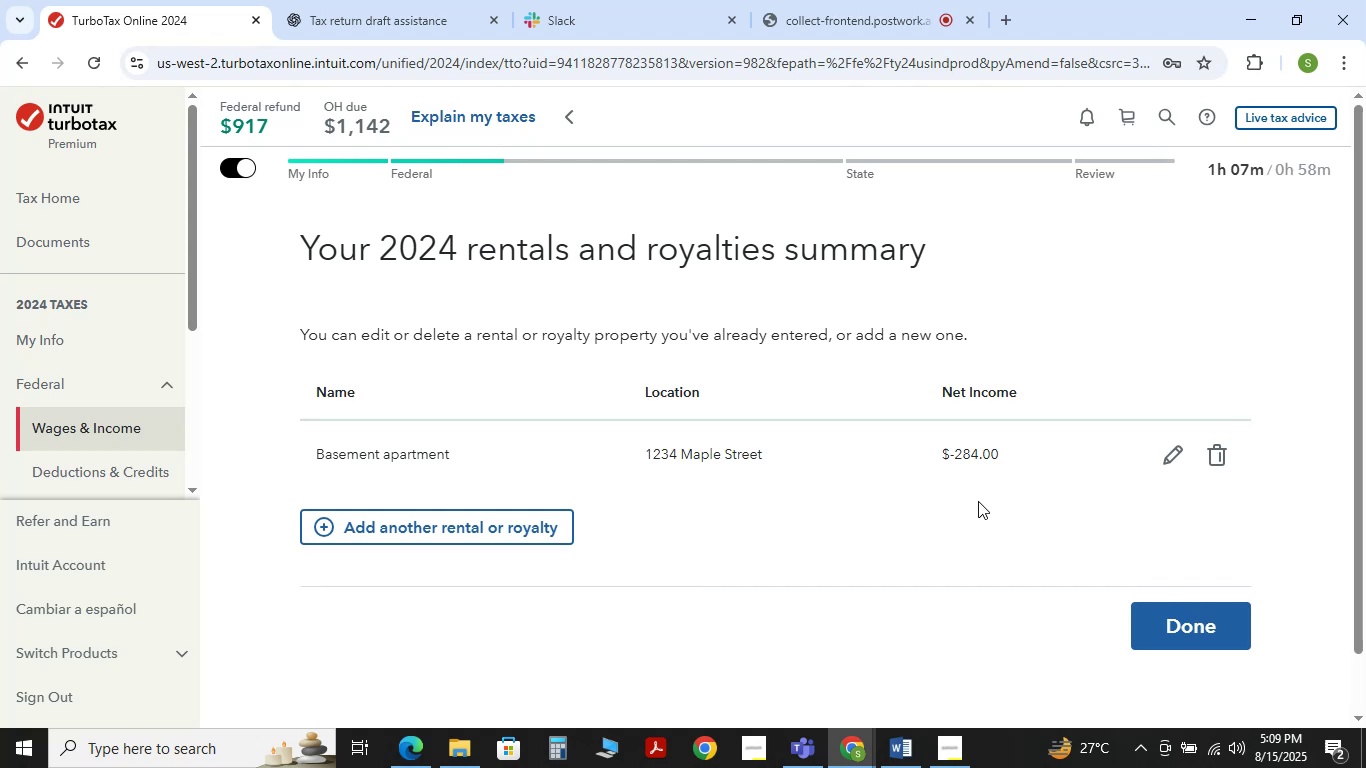 
scroll: coordinate [1143, 496], scroll_direction: down, amount: 3.0
 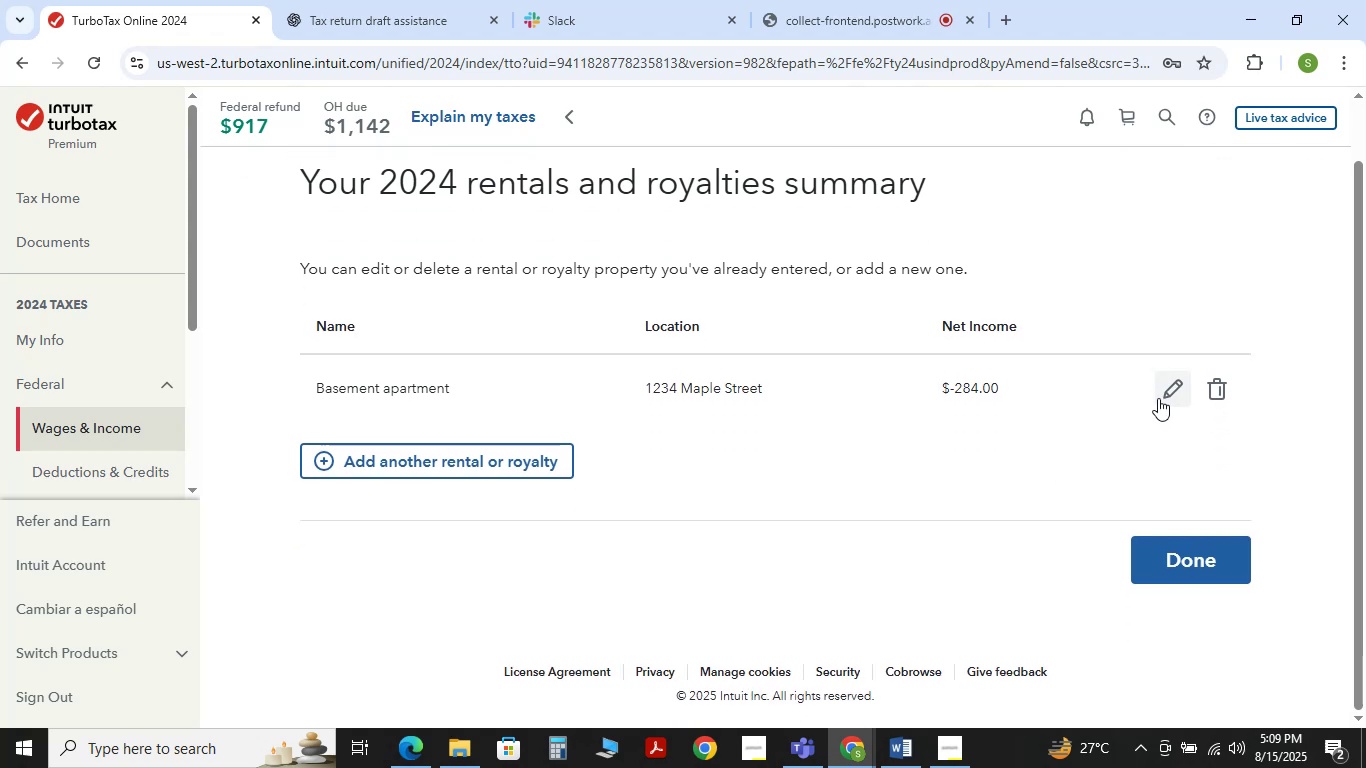 
left_click([1165, 392])
 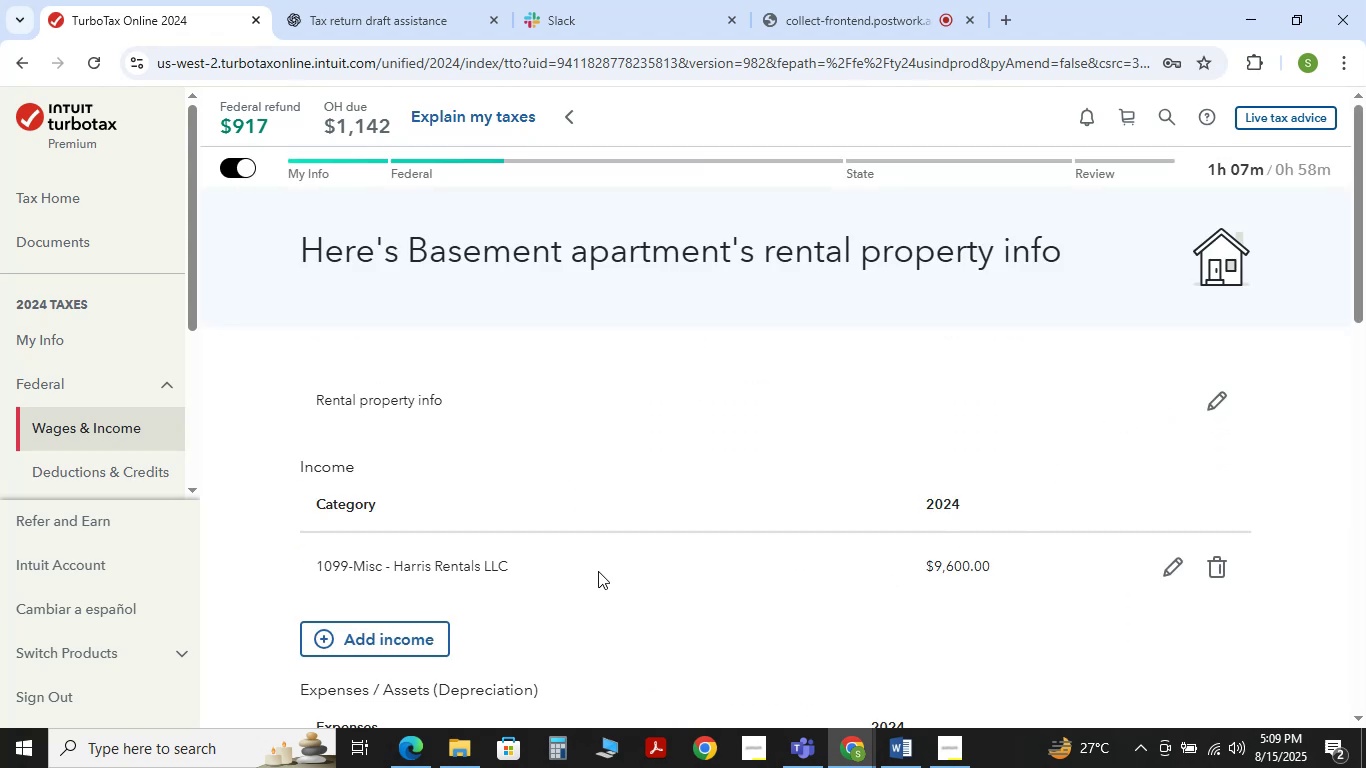 
wait(5.13)
 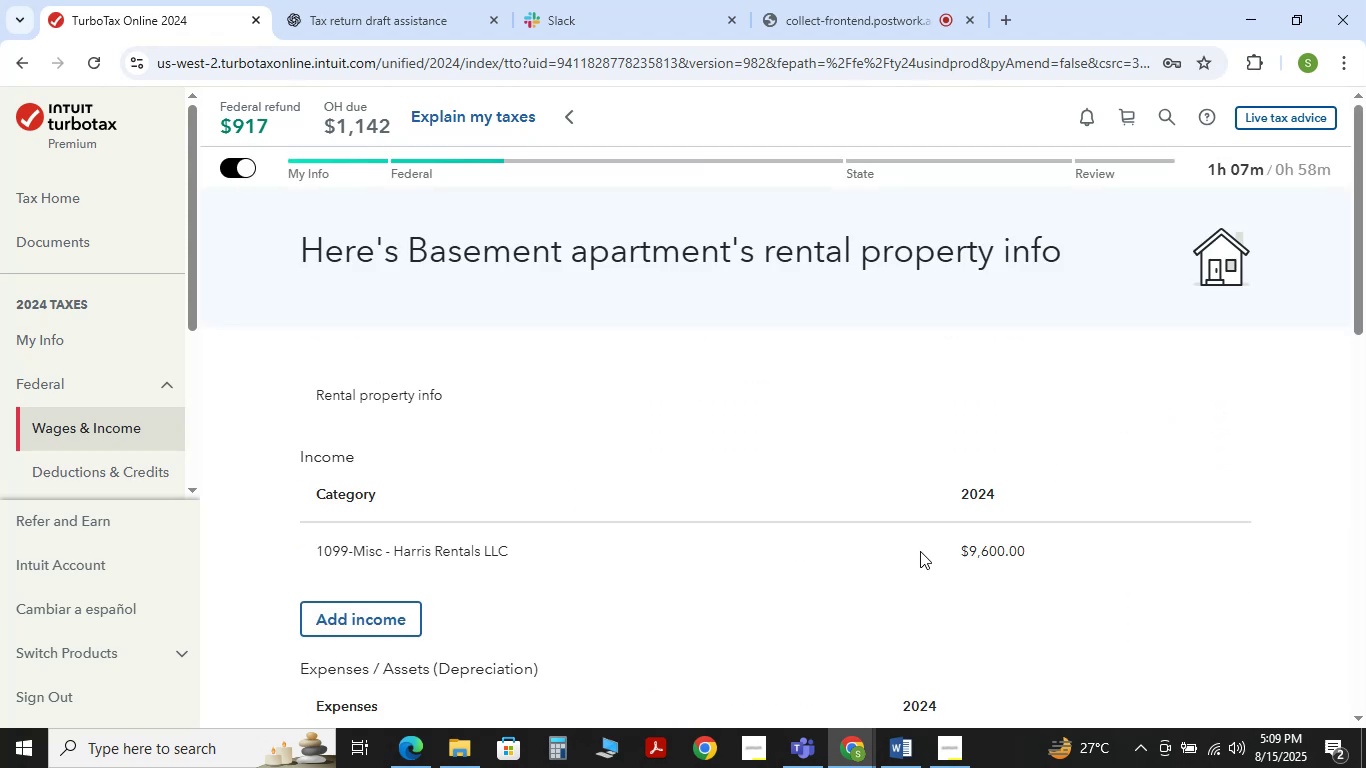 
scroll: coordinate [853, 507], scroll_direction: down, amount: 10.0
 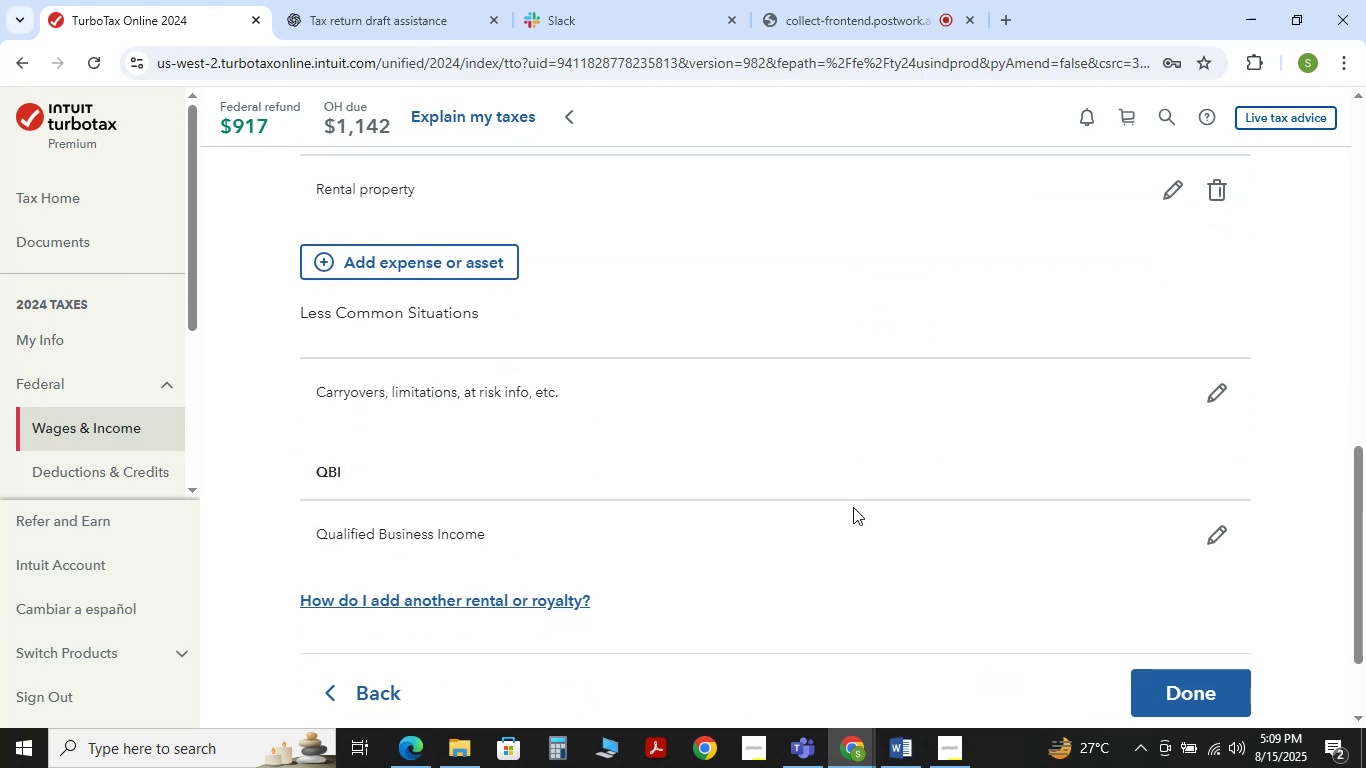 
scroll: coordinate [853, 507], scroll_direction: up, amount: 5.0
 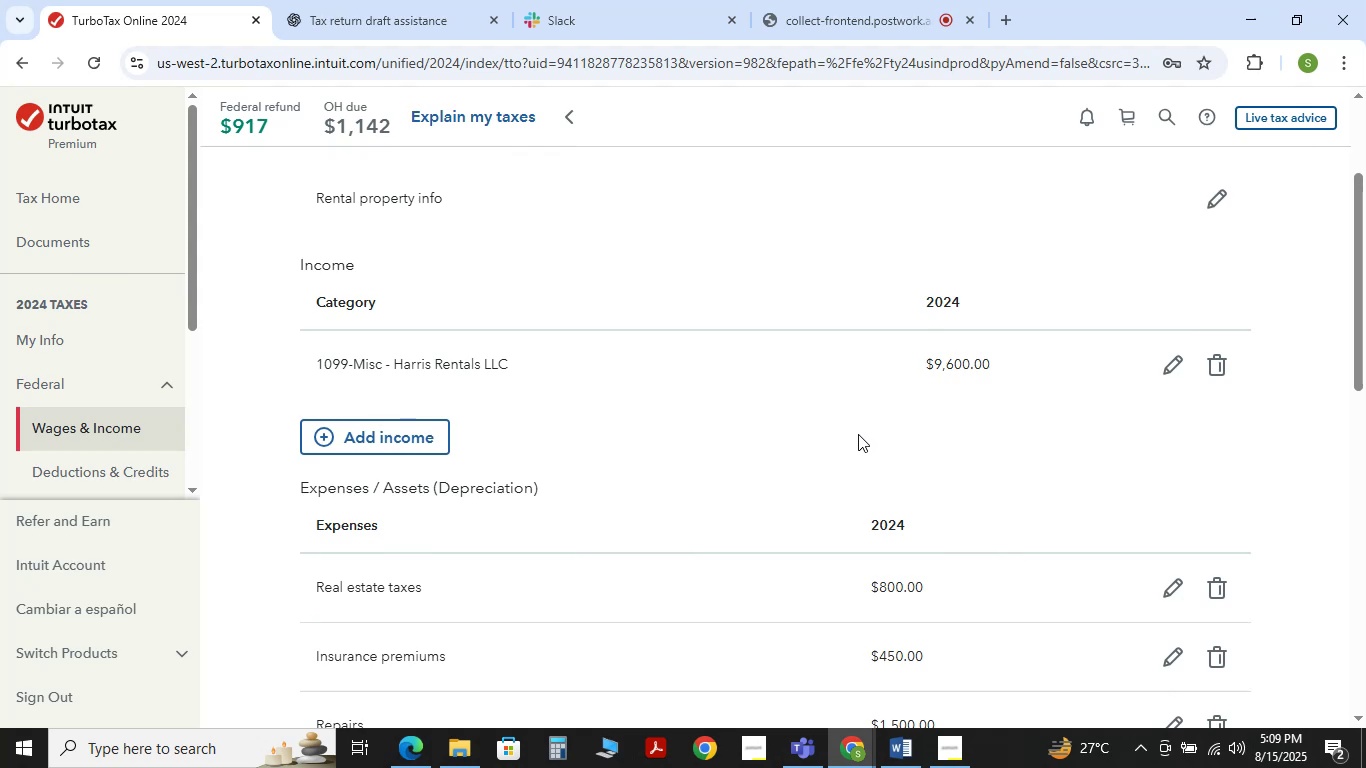 
scroll: coordinate [946, 456], scroll_direction: down, amount: 3.0
 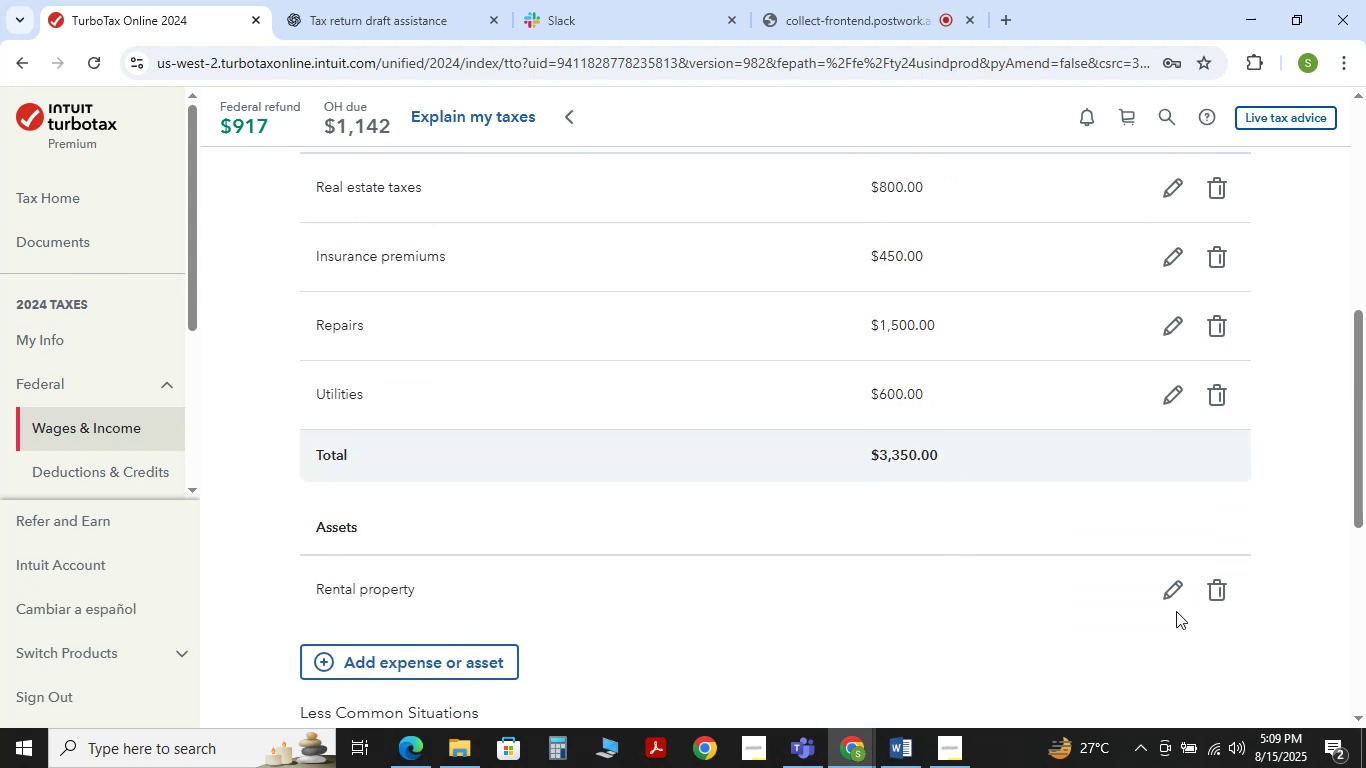 
left_click([1159, 589])
 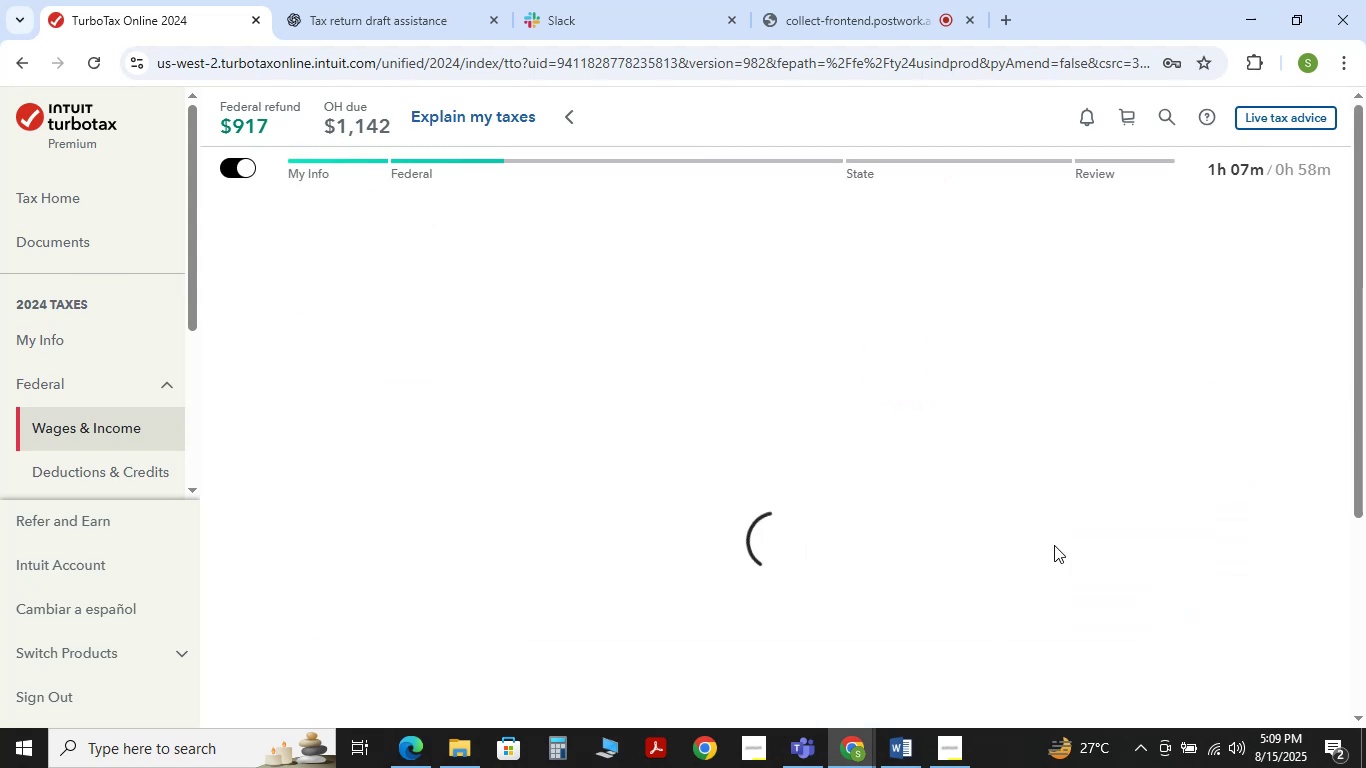 
mouse_move([1011, 465])
 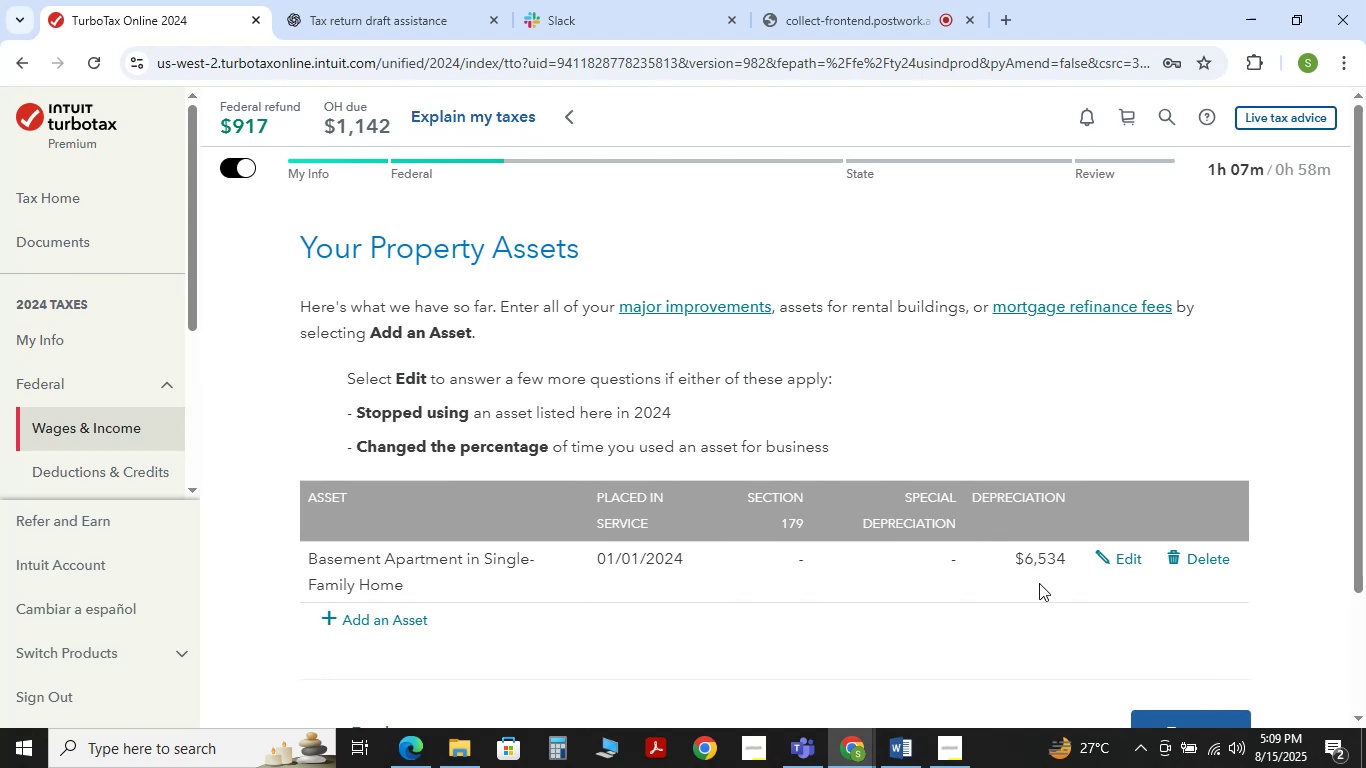 
wait(14.15)
 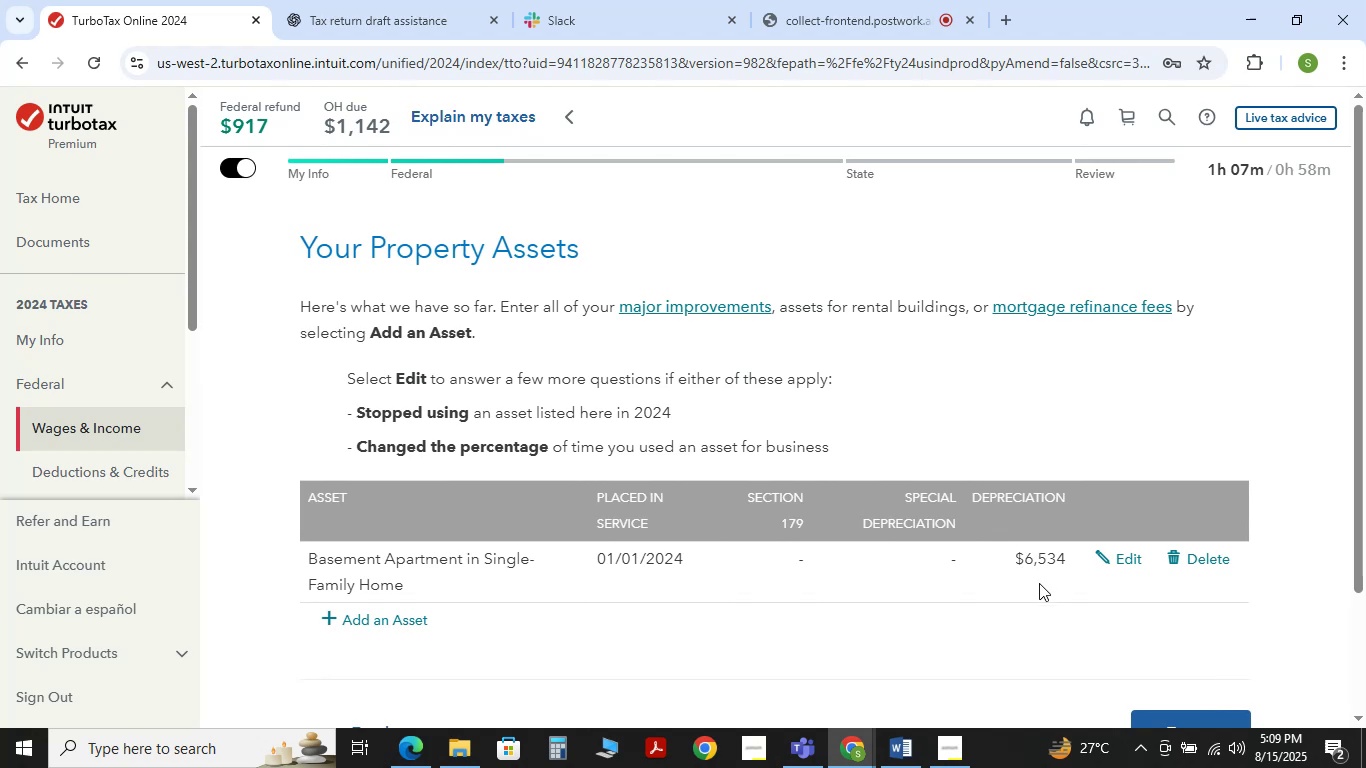 
left_click([897, 751])
 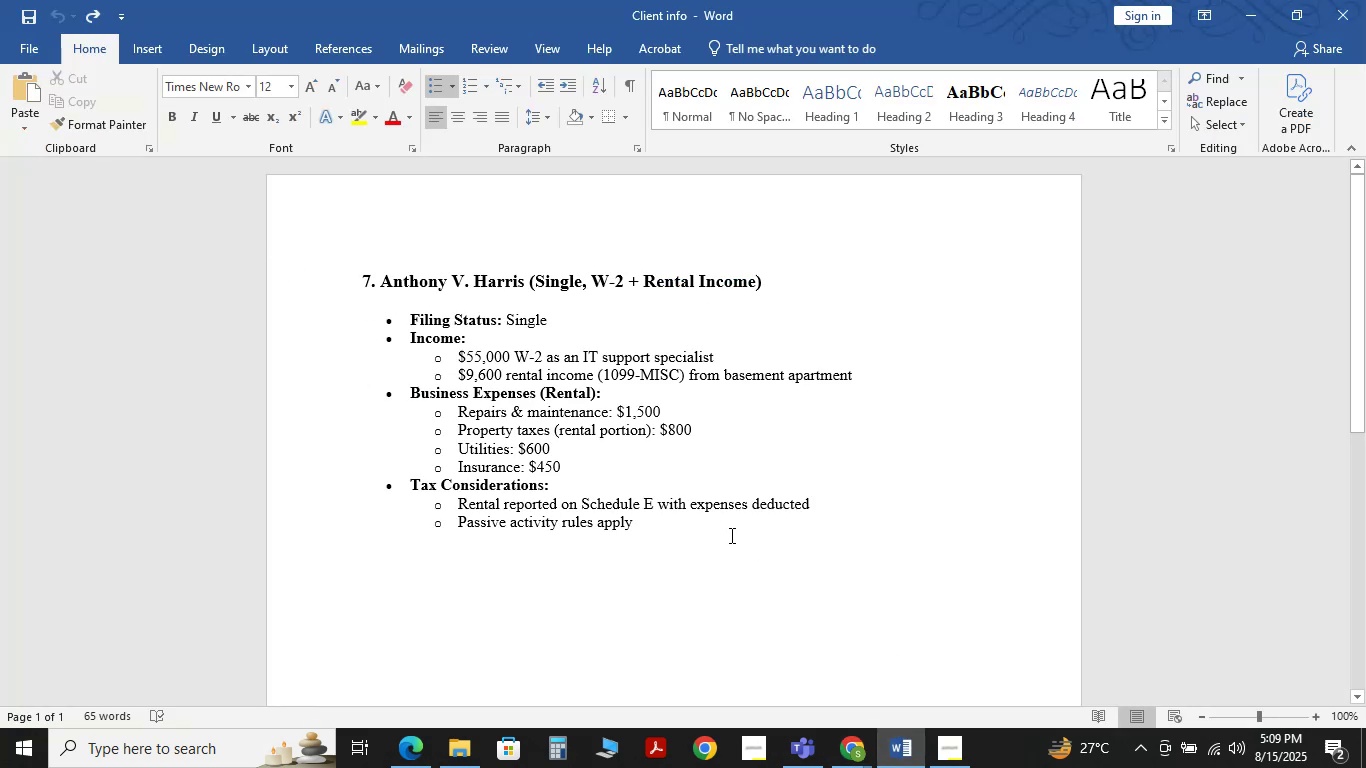 
wait(7.92)
 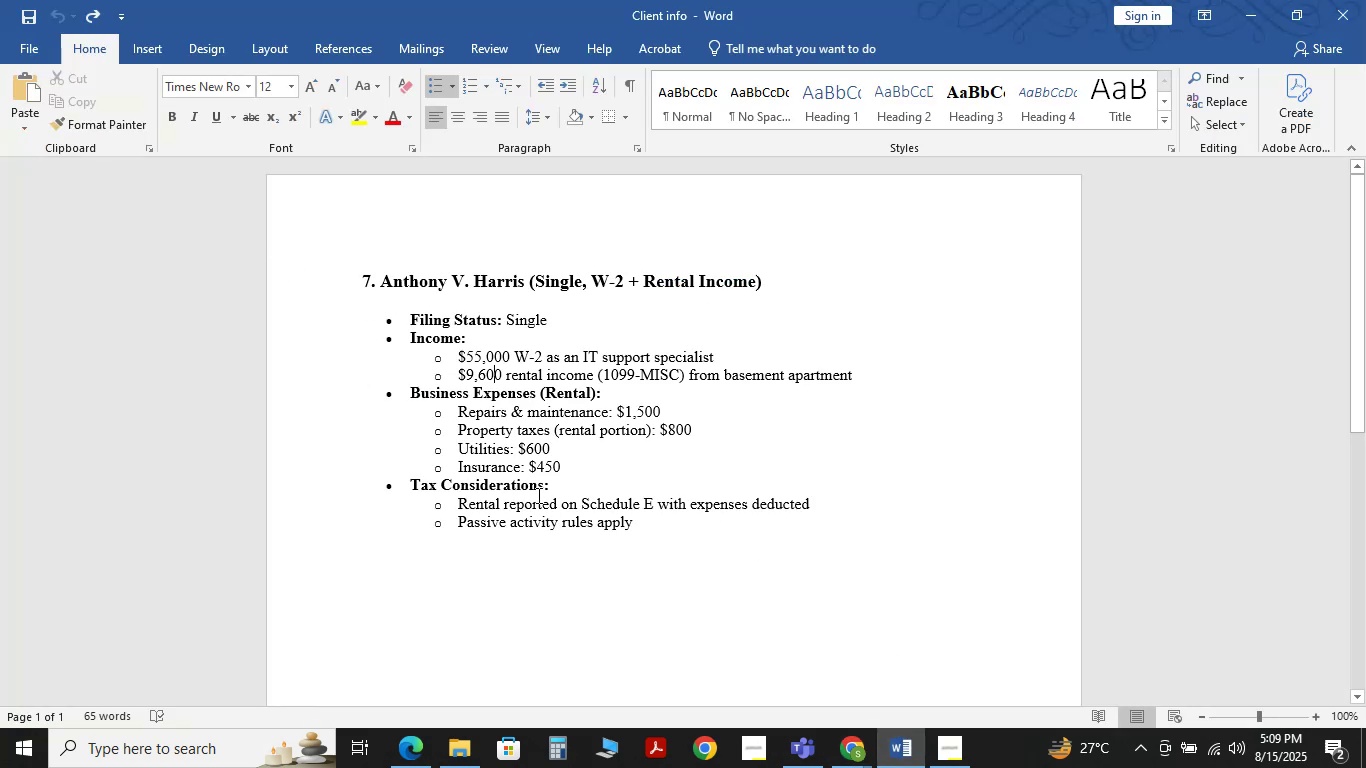 
left_click_drag(start_coordinate=[490, 382], to_coordinate=[601, 369])
 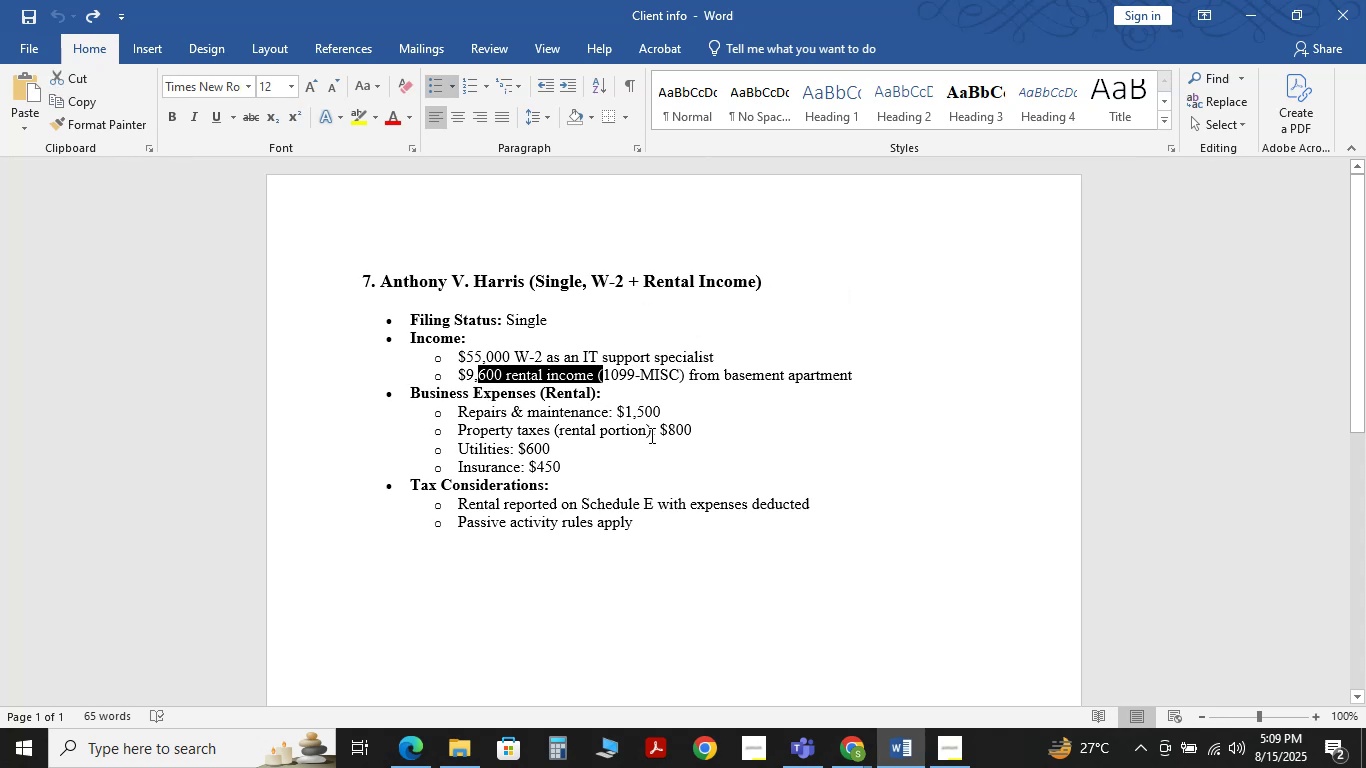 
left_click([650, 435])
 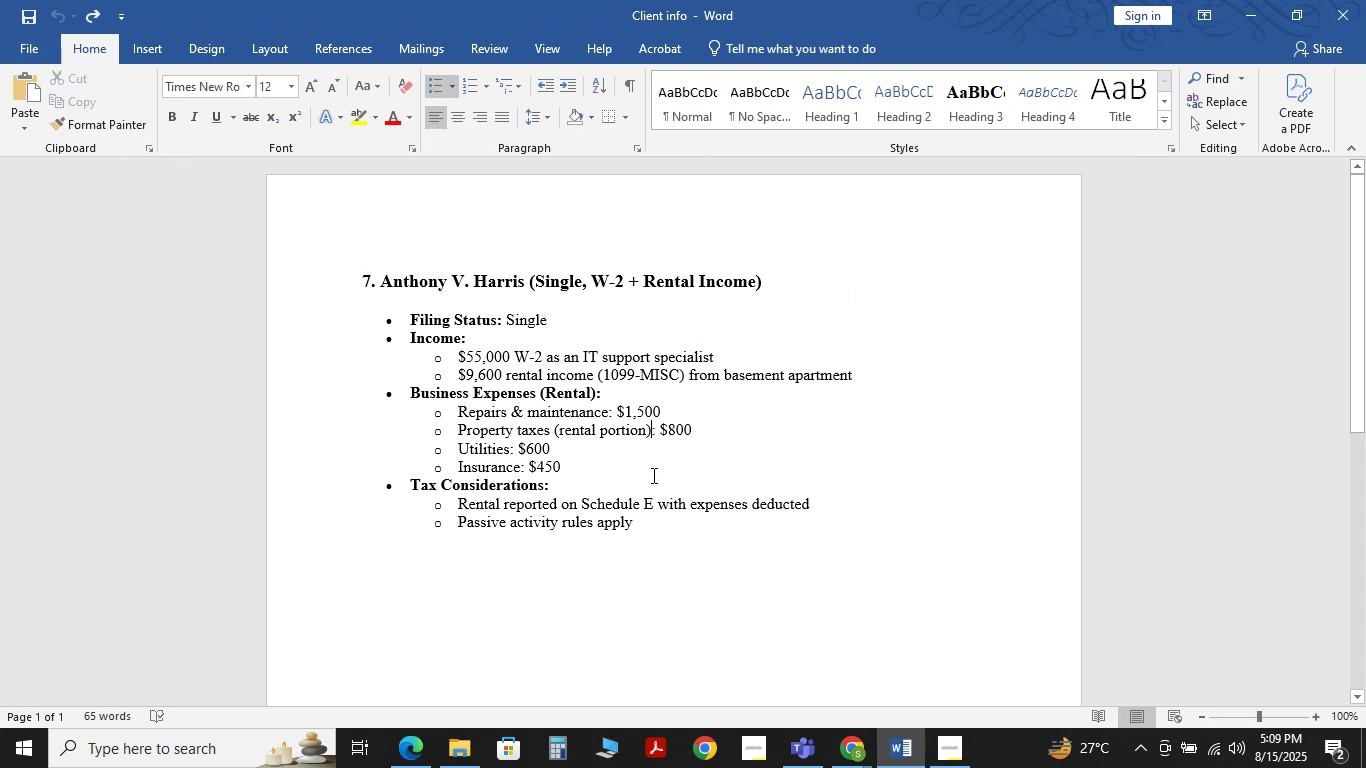 
left_click([652, 475])
 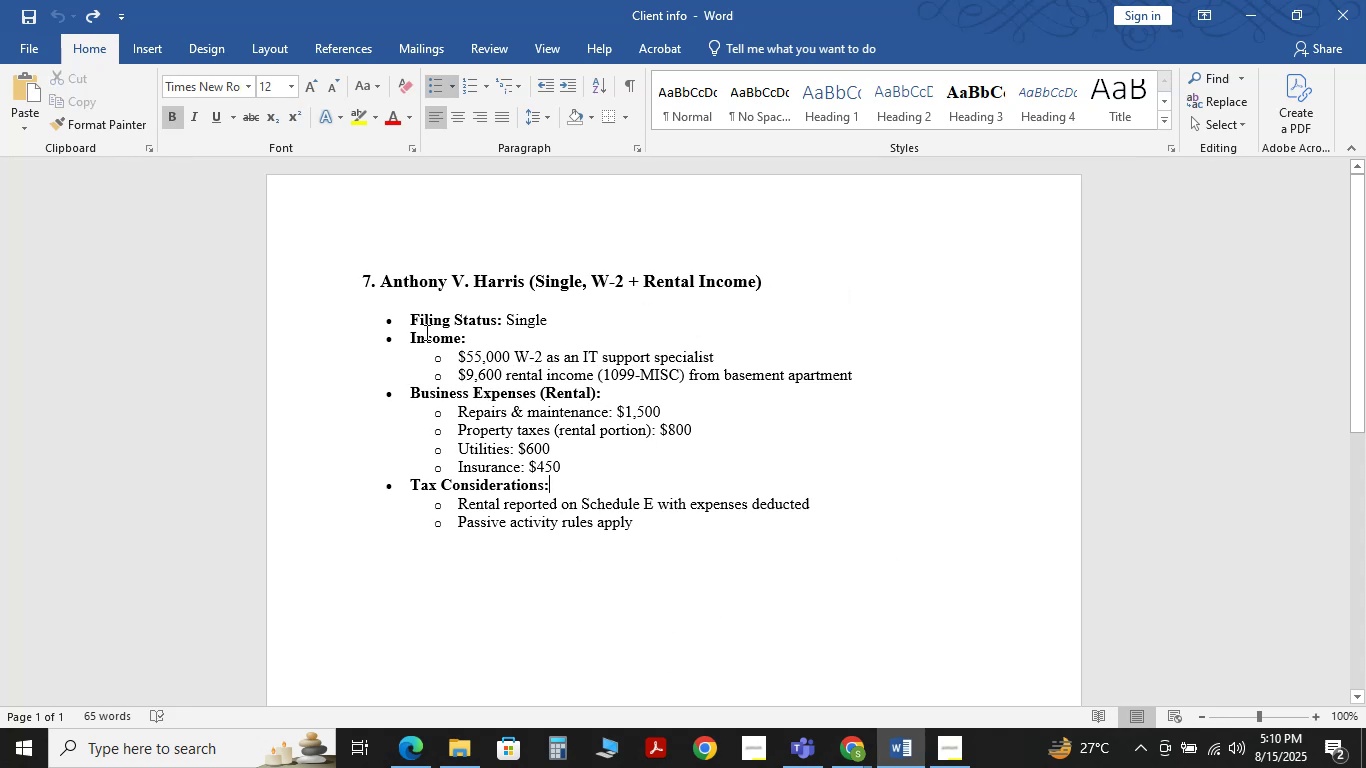 
left_click_drag(start_coordinate=[382, 275], to_coordinate=[646, 535])
 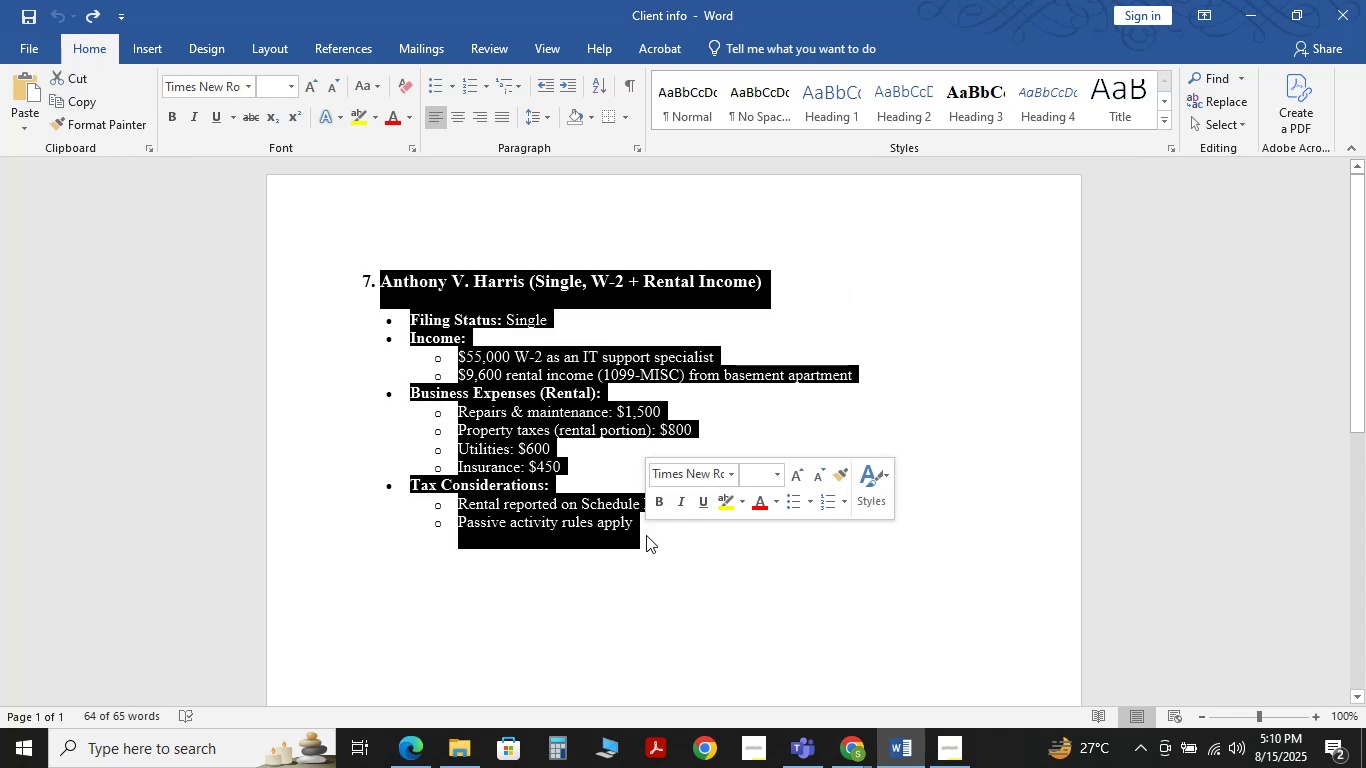 
key(Control+C)
 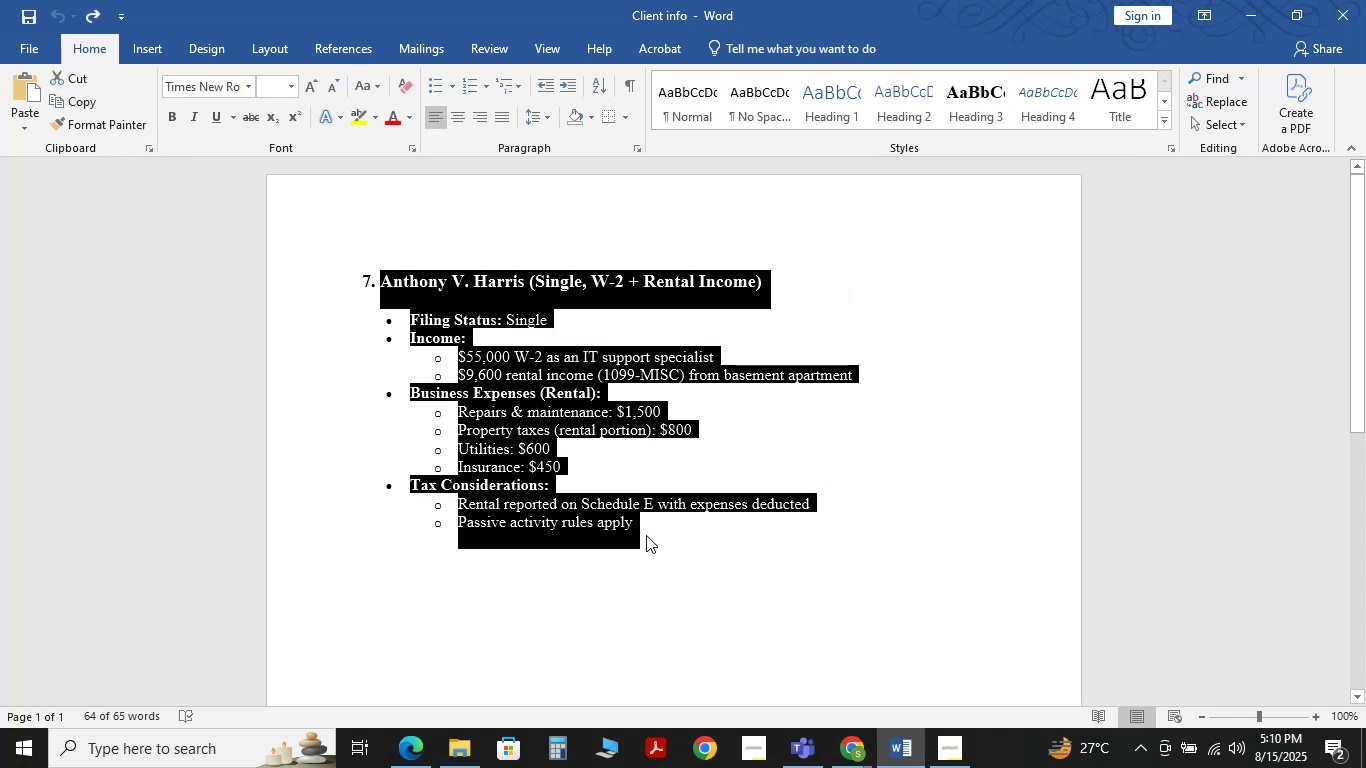 
key(Control+C)
 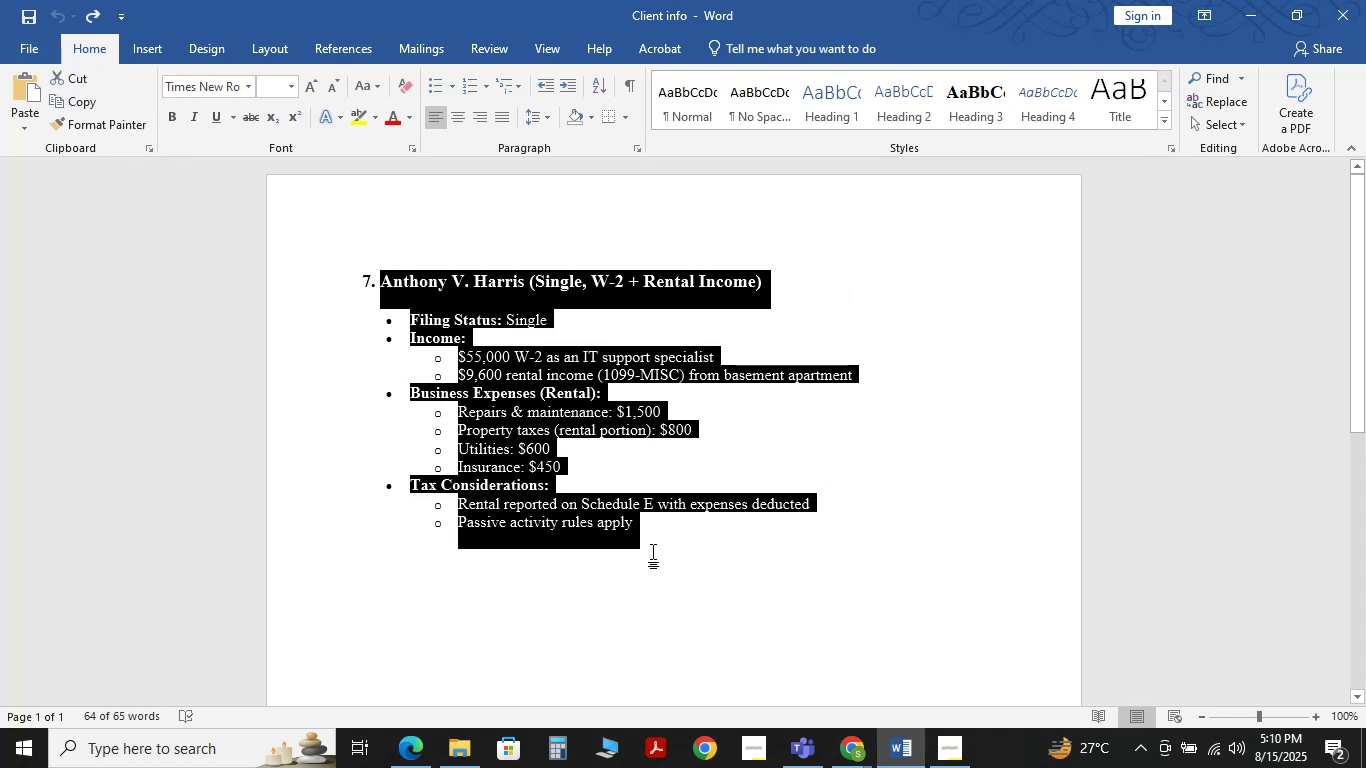 
key(Control+C)
 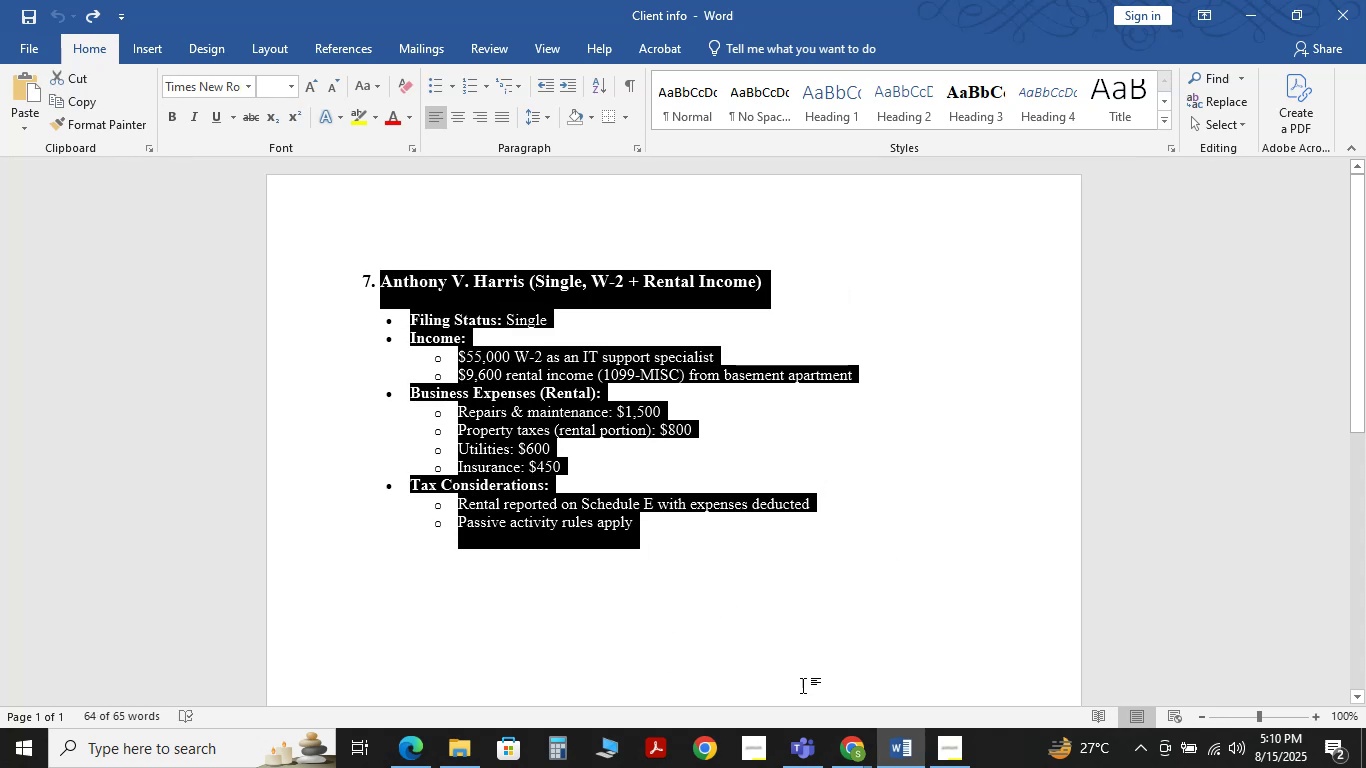 
mouse_move([847, 753])
 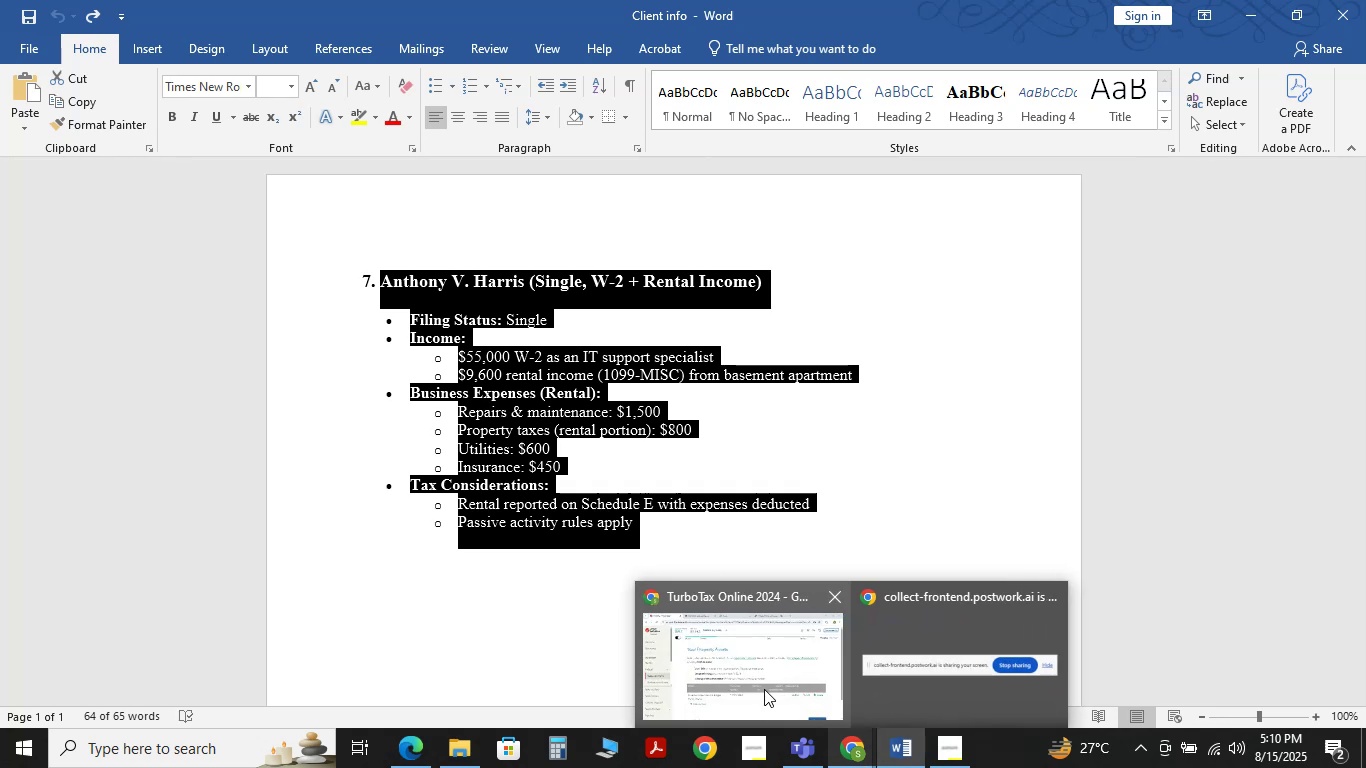 
left_click([764, 689])
 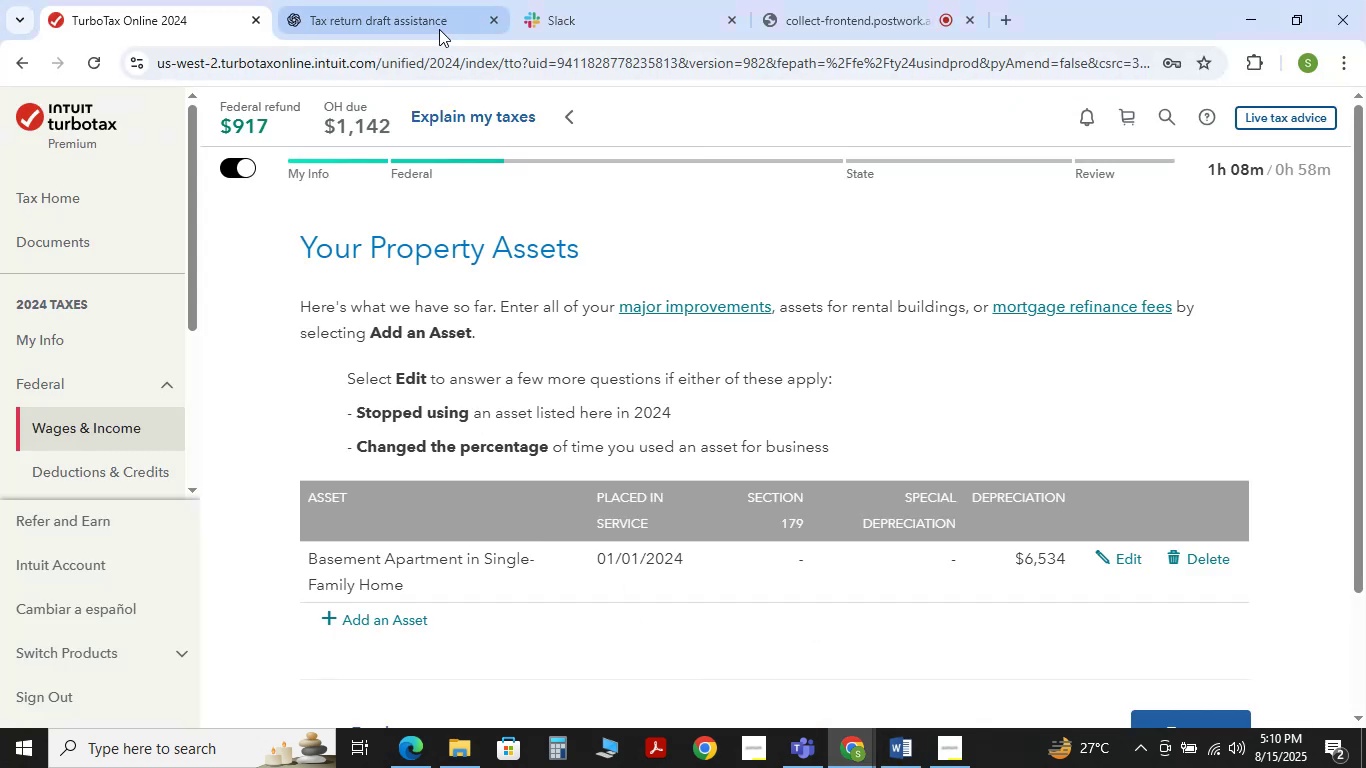 
left_click([439, 29])
 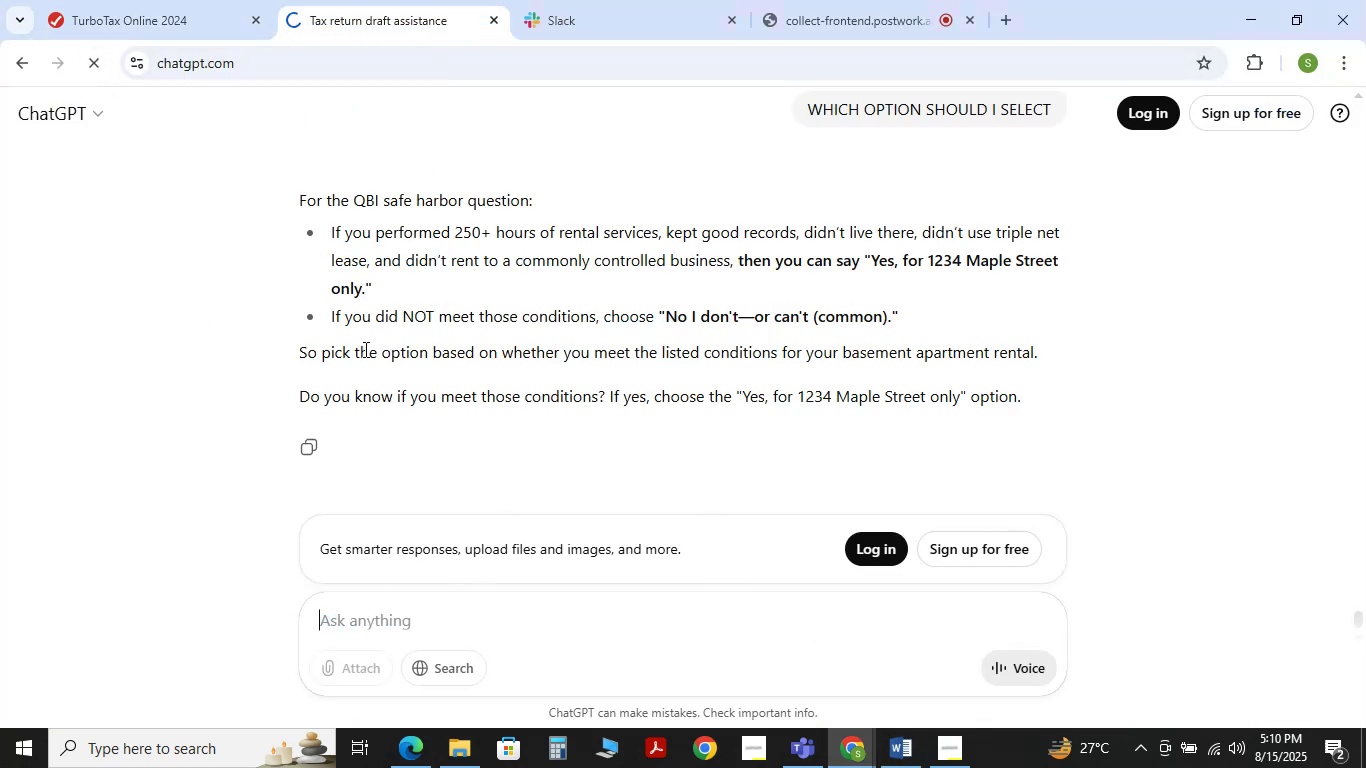 
wait(5.38)
 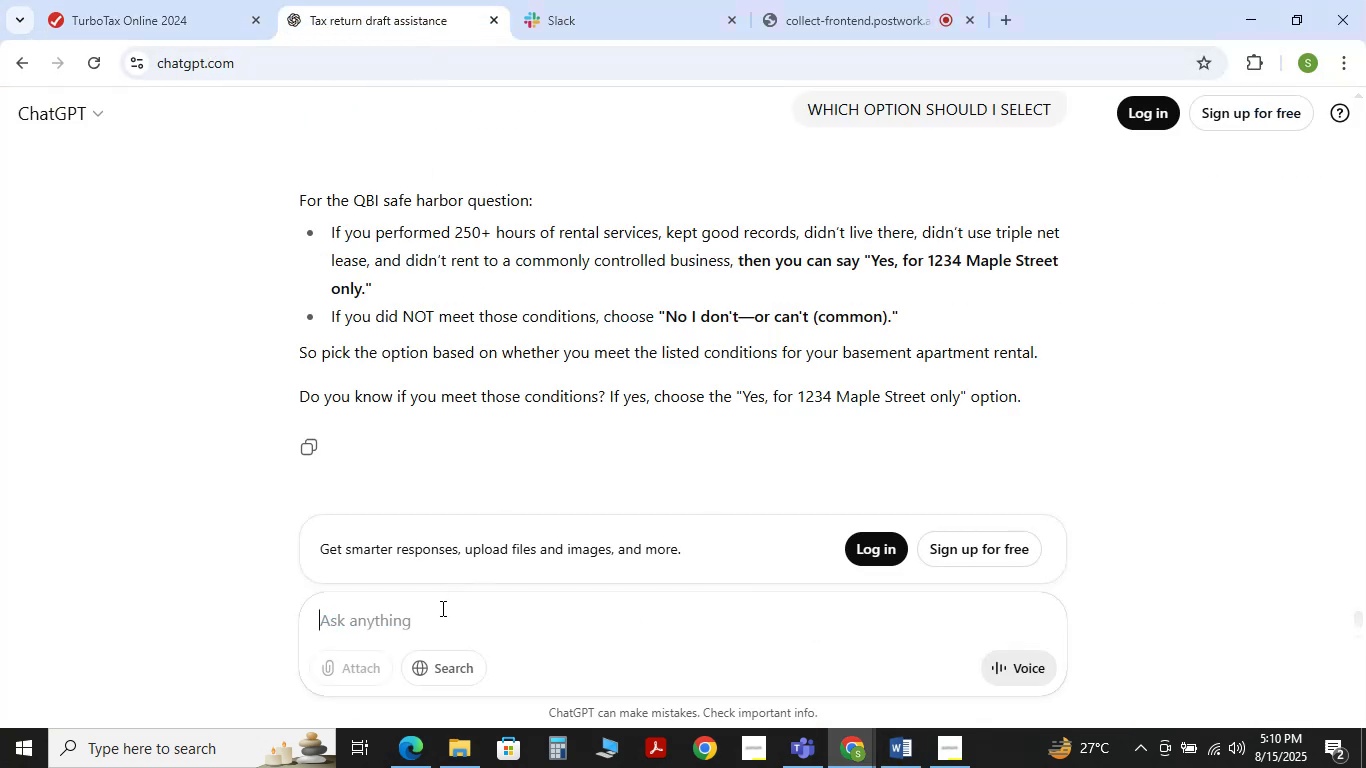 
left_click([460, 397])
 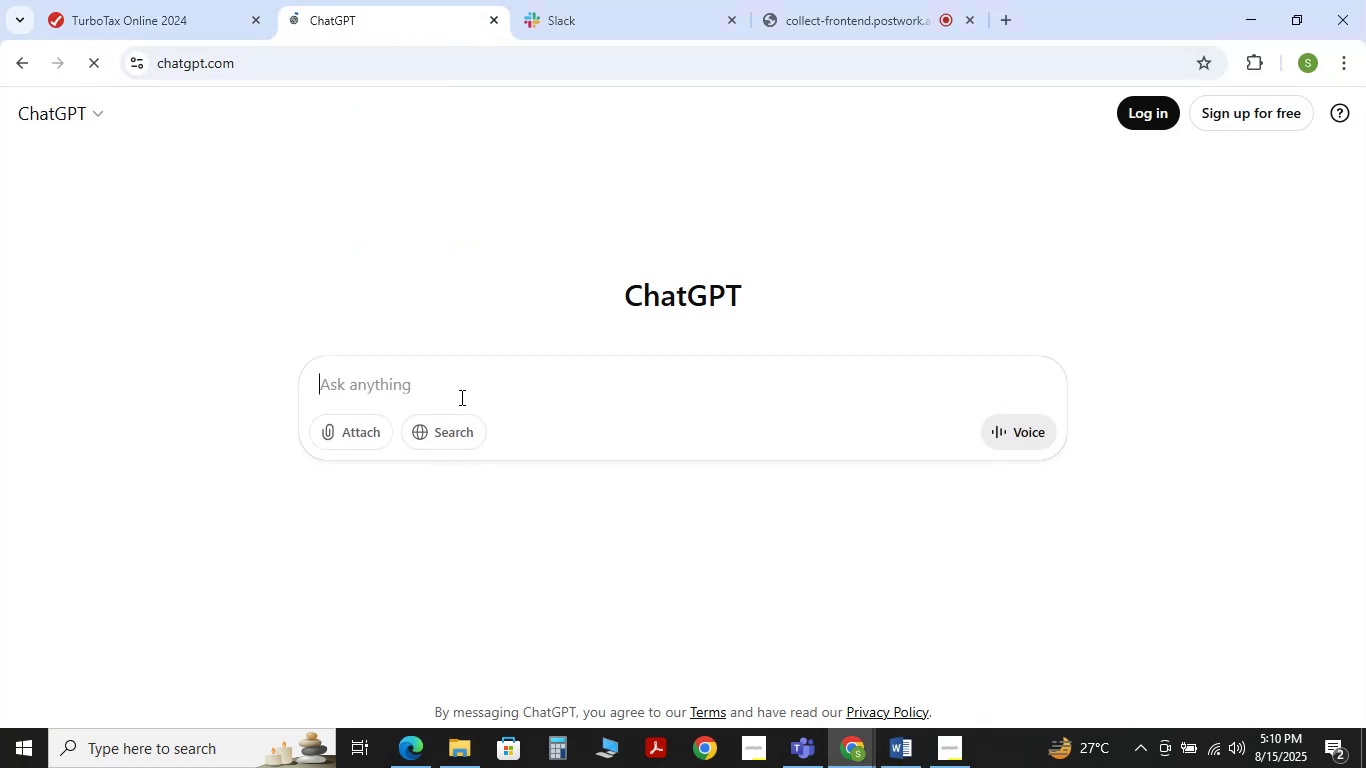 
type(THIS this is scenarias)
key(Backspace)
key(Backspace)
type(o)
 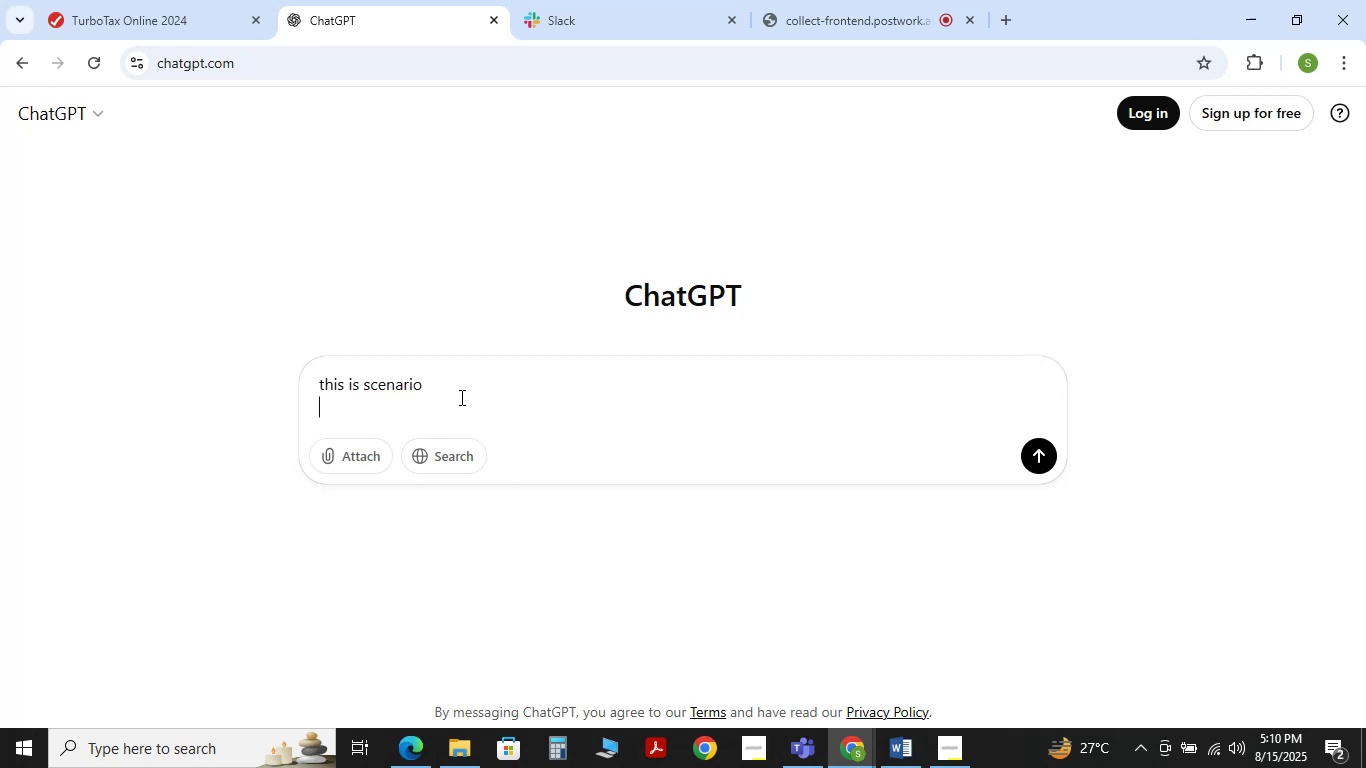 
key(Shift+Enter)
 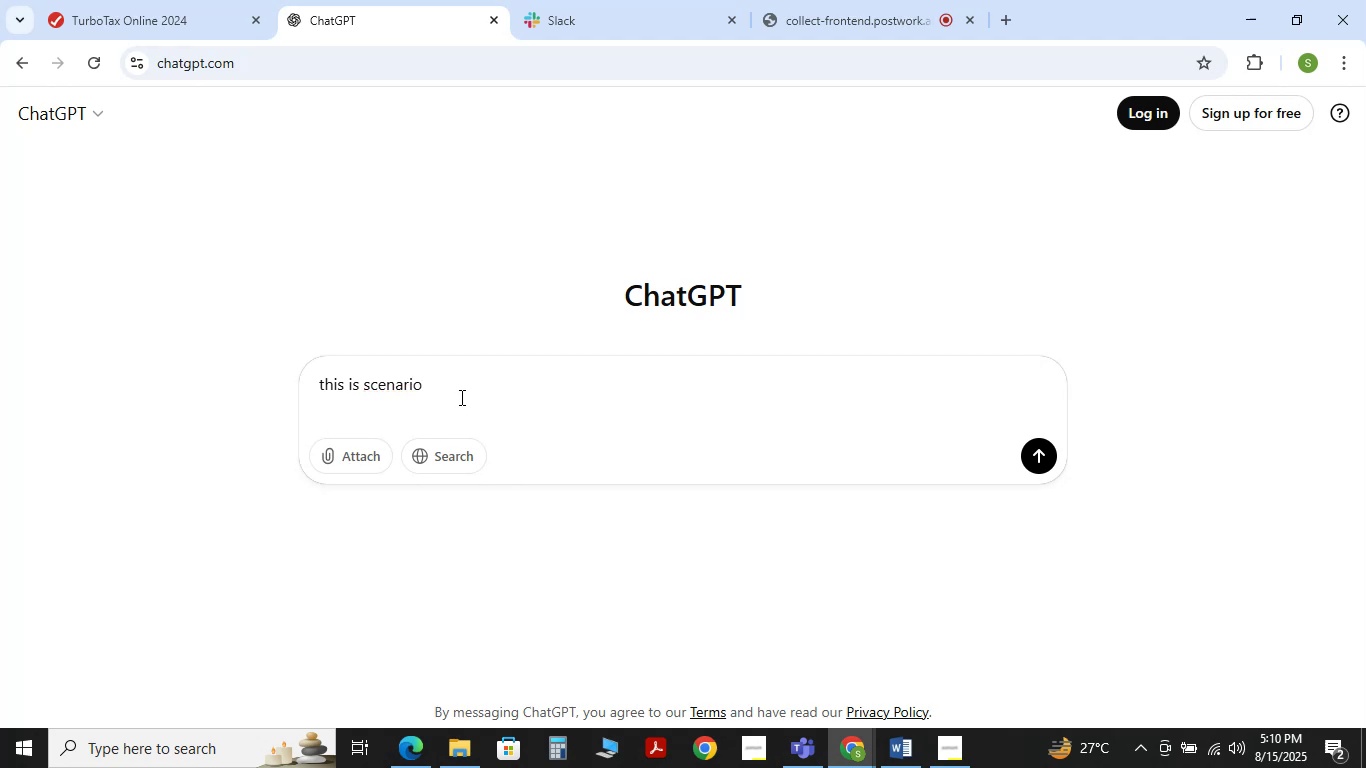 
type(is there is depreciation charhe fr)
key(Backspace)
type(or this rentr)
key(Backspace)
type(tal property while tax filing)
 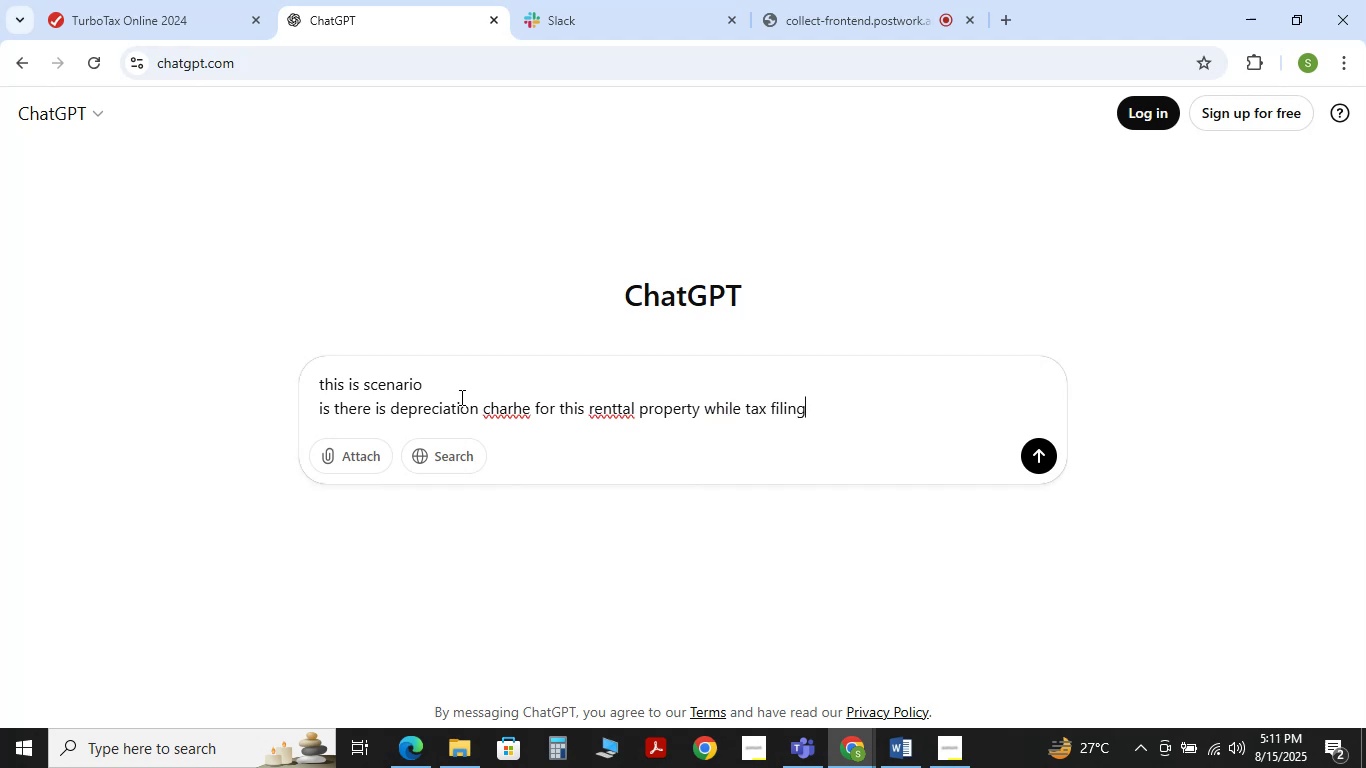 
key(Enter)
 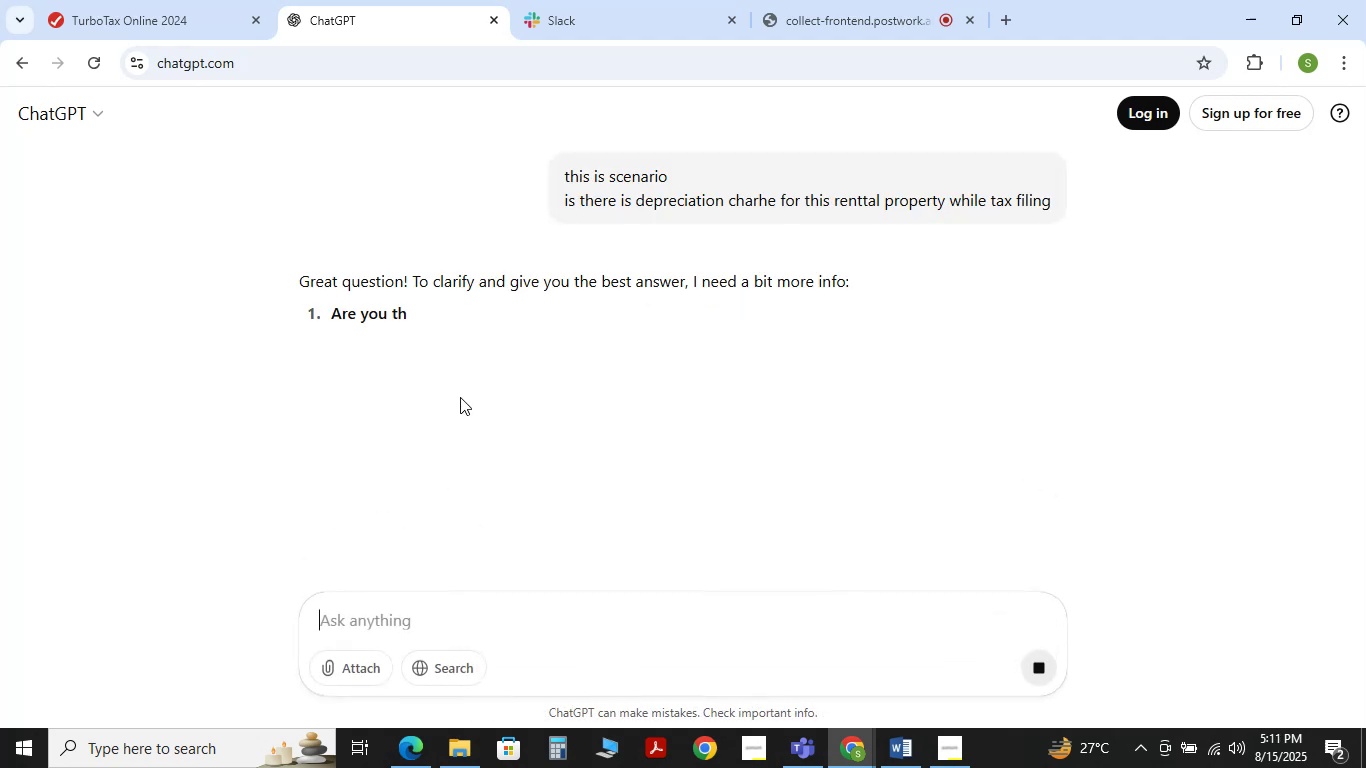 
mouse_move([423, 342])
 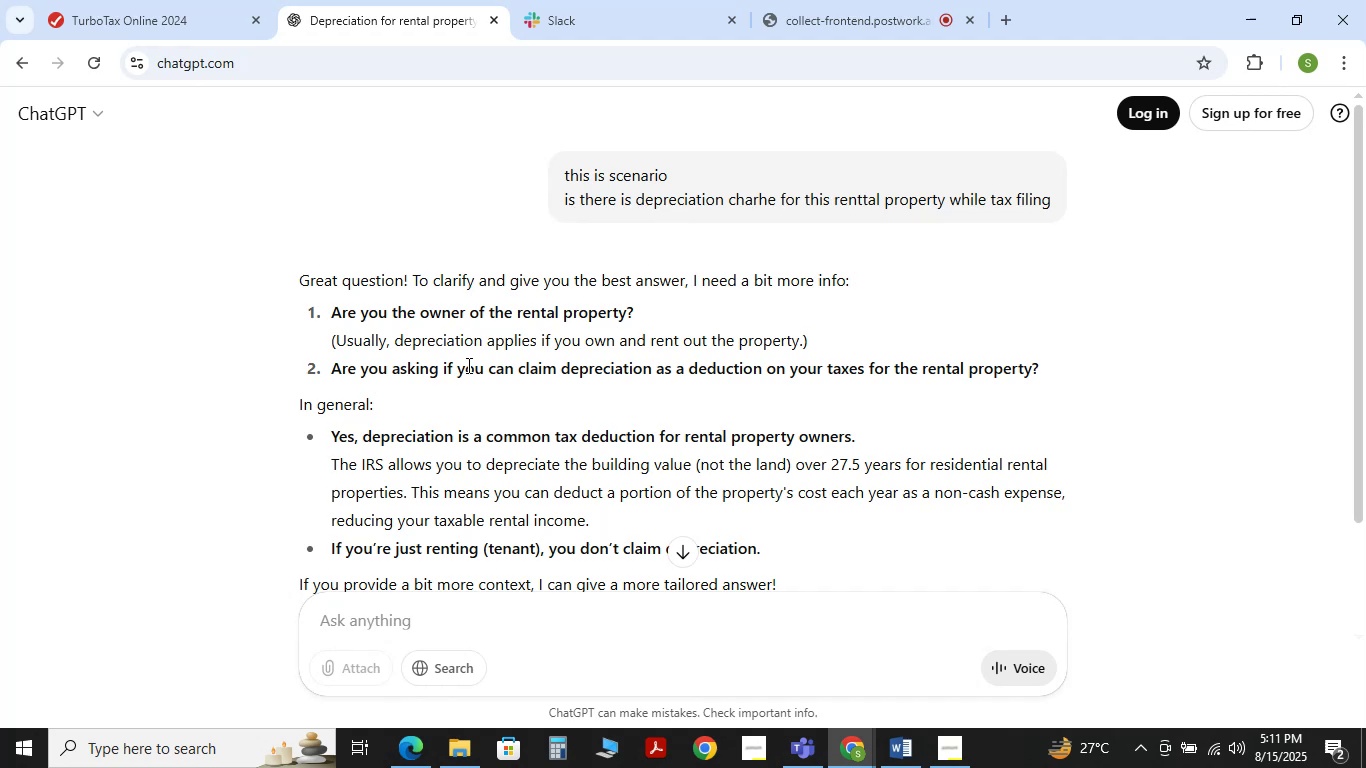 
scroll: coordinate [469, 376], scroll_direction: down, amount: 4.0
 